 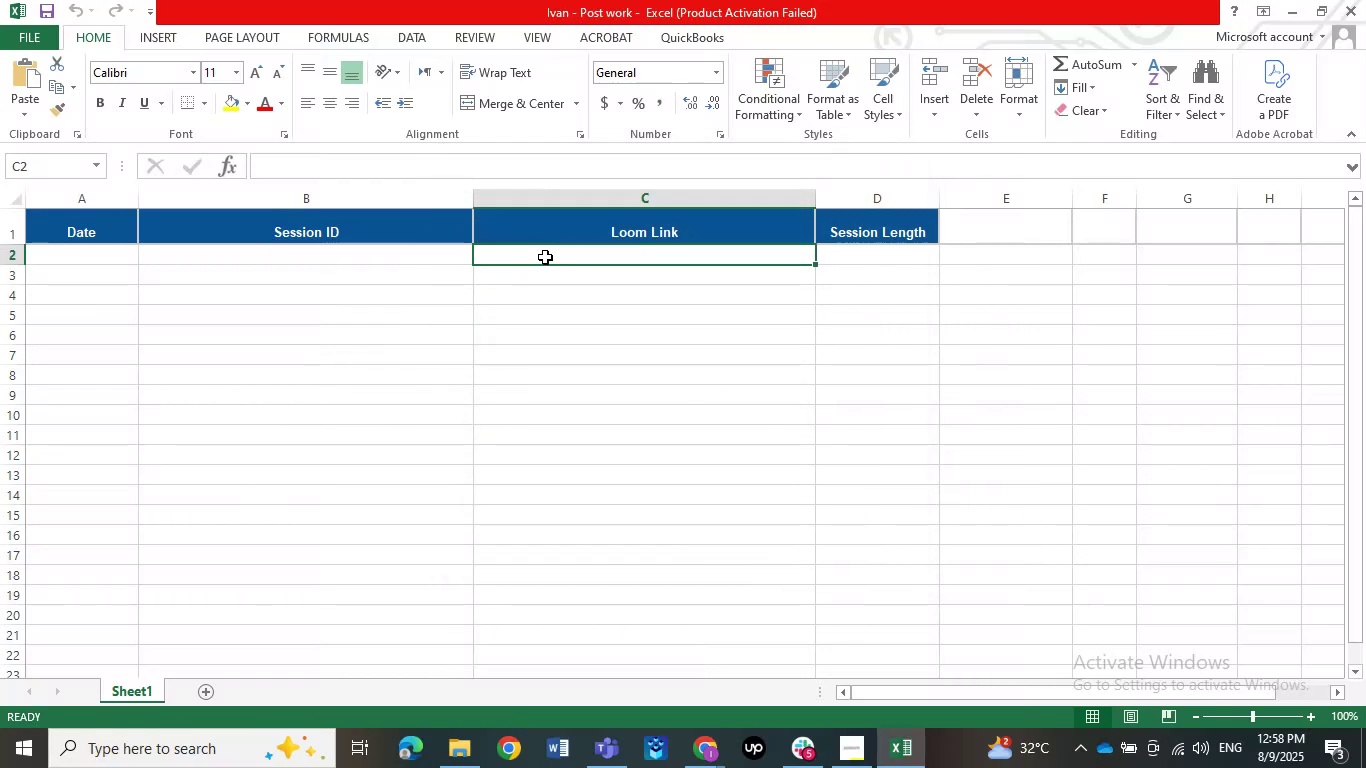 
key(Control+V)
 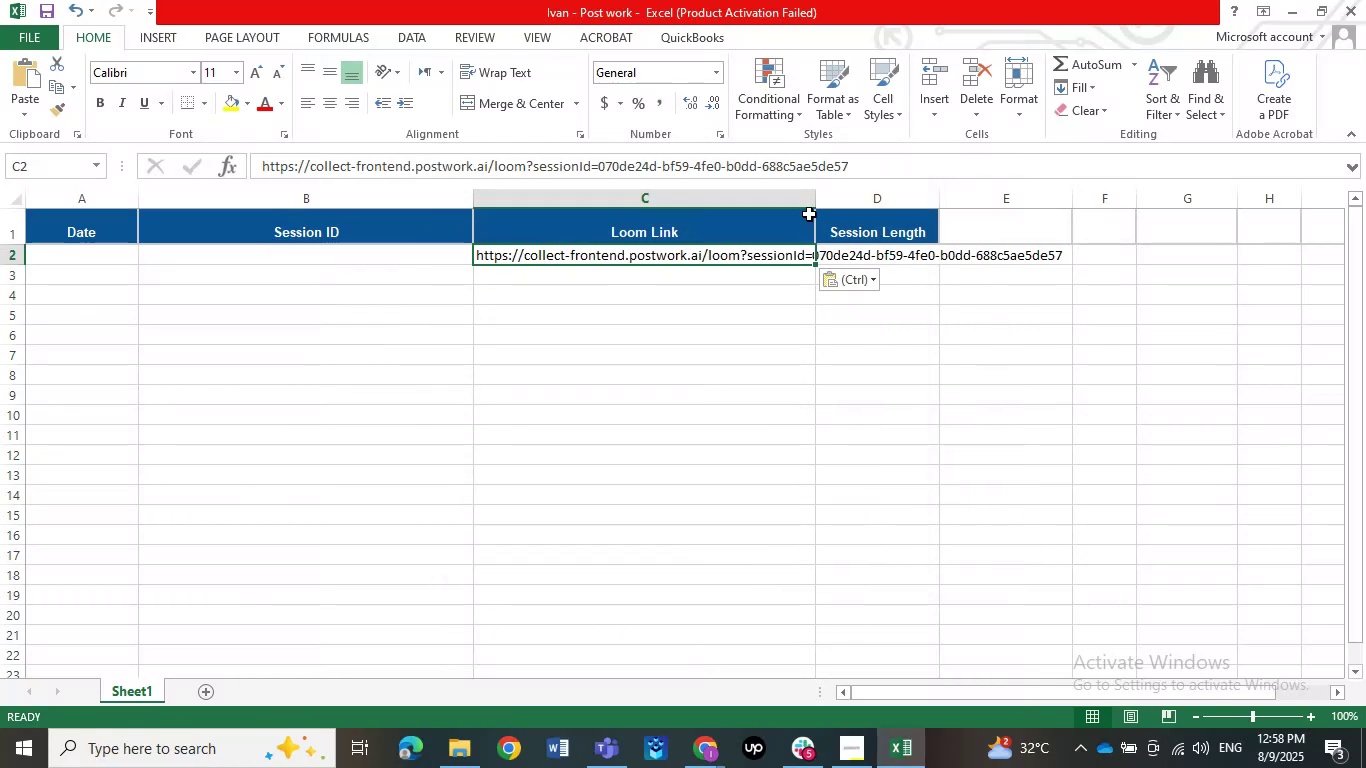 
double_click([814, 199])
 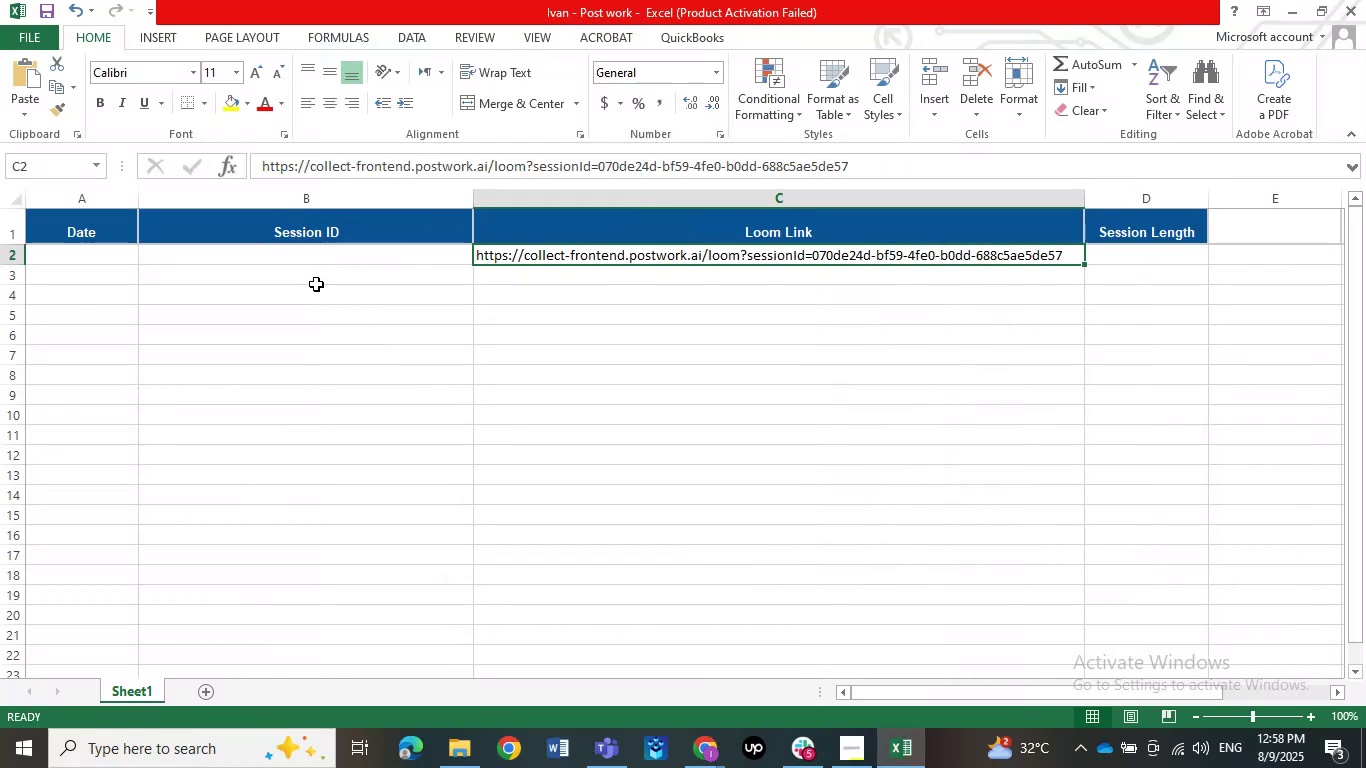 
left_click([327, 261])
 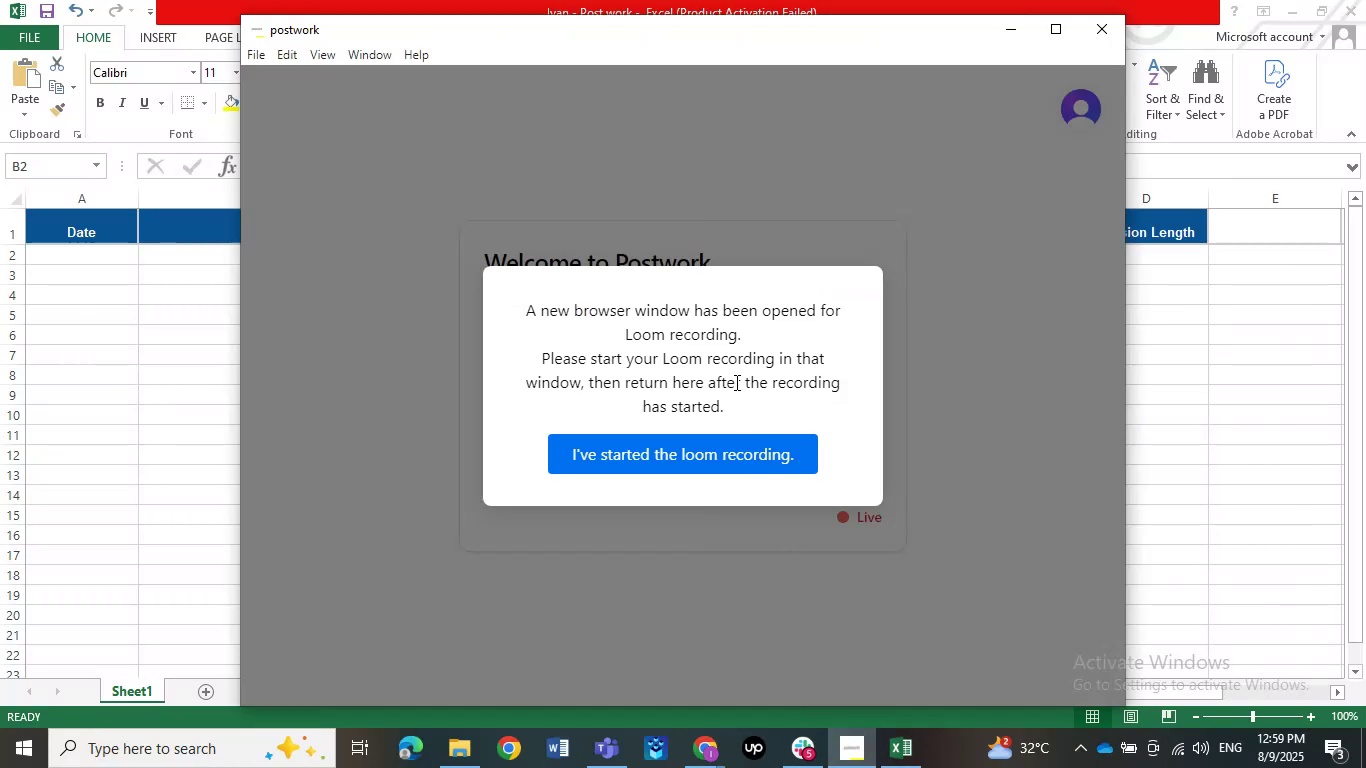 
double_click([745, 433])
 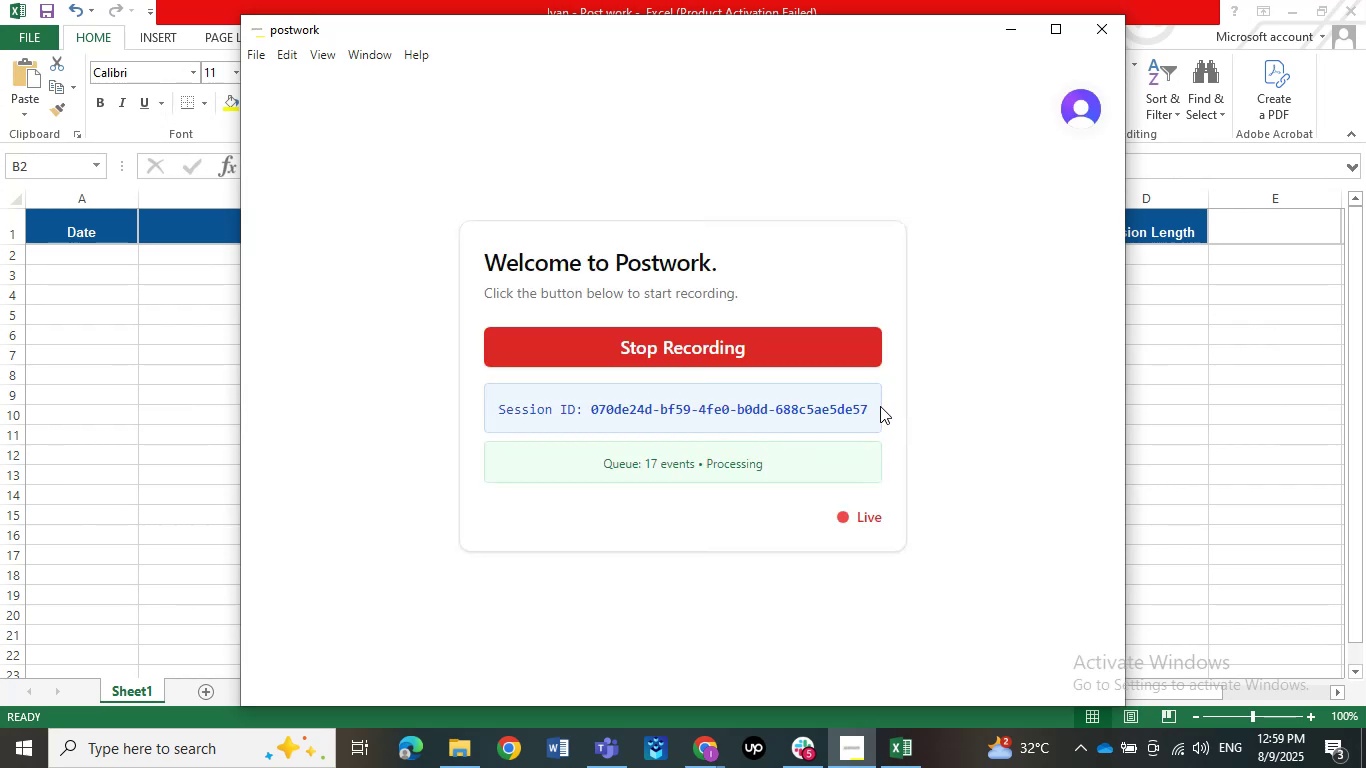 
left_click_drag(start_coordinate=[864, 409], to_coordinate=[470, 404])
 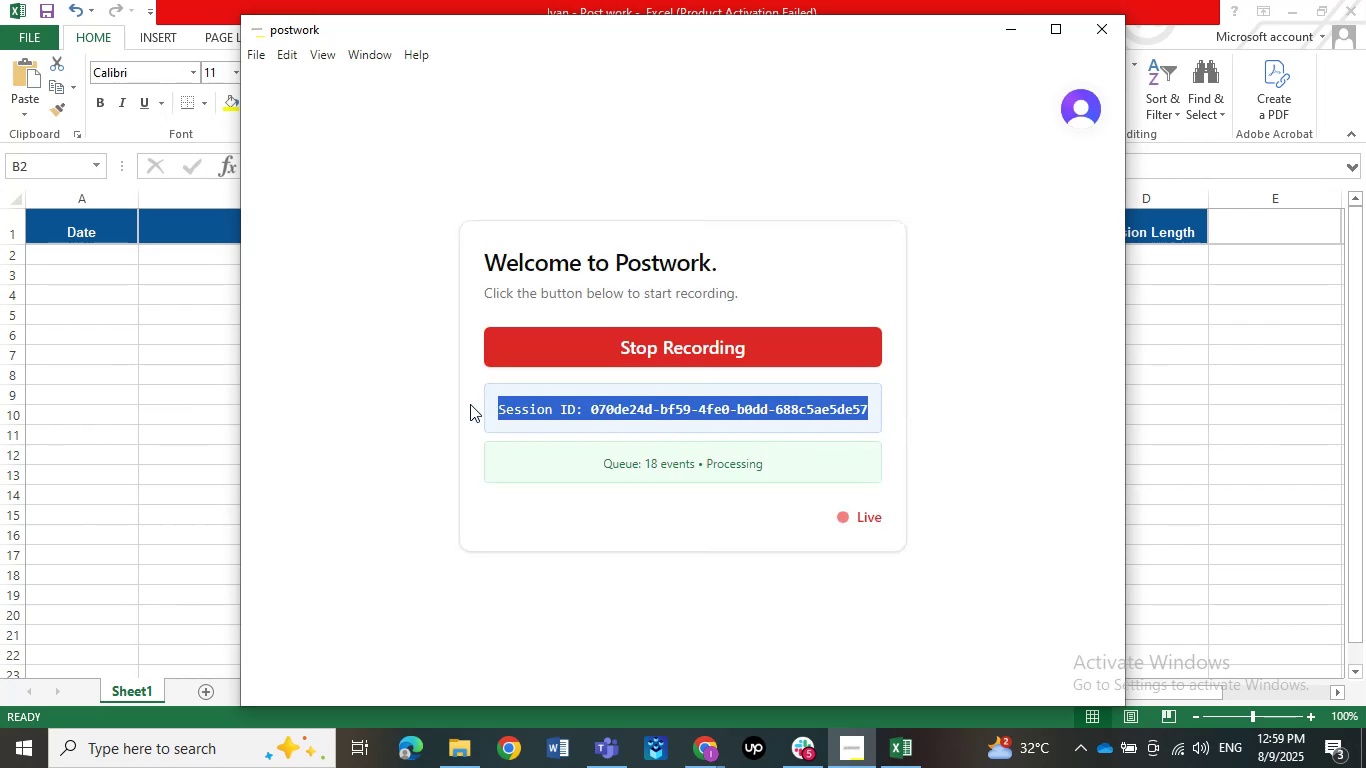 
key(Control+C)
 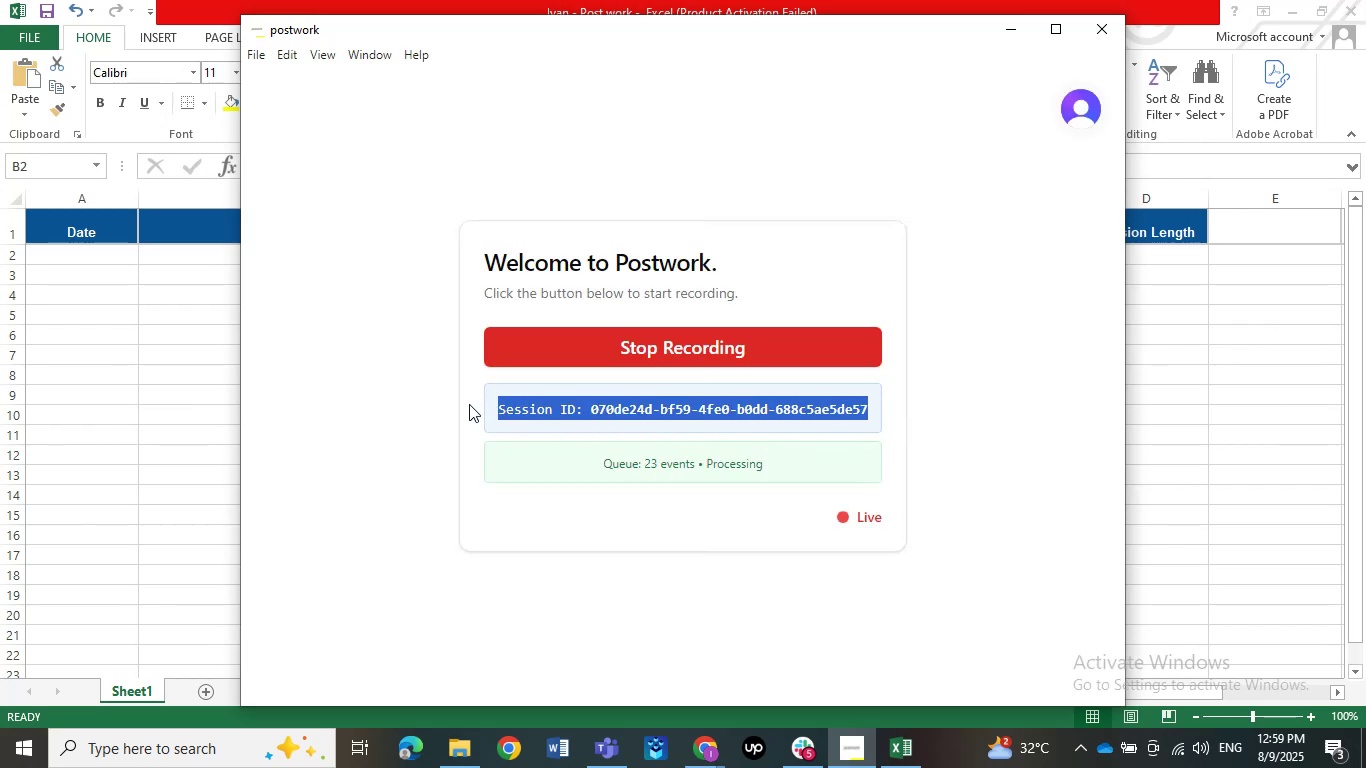 
key(Control+C)
 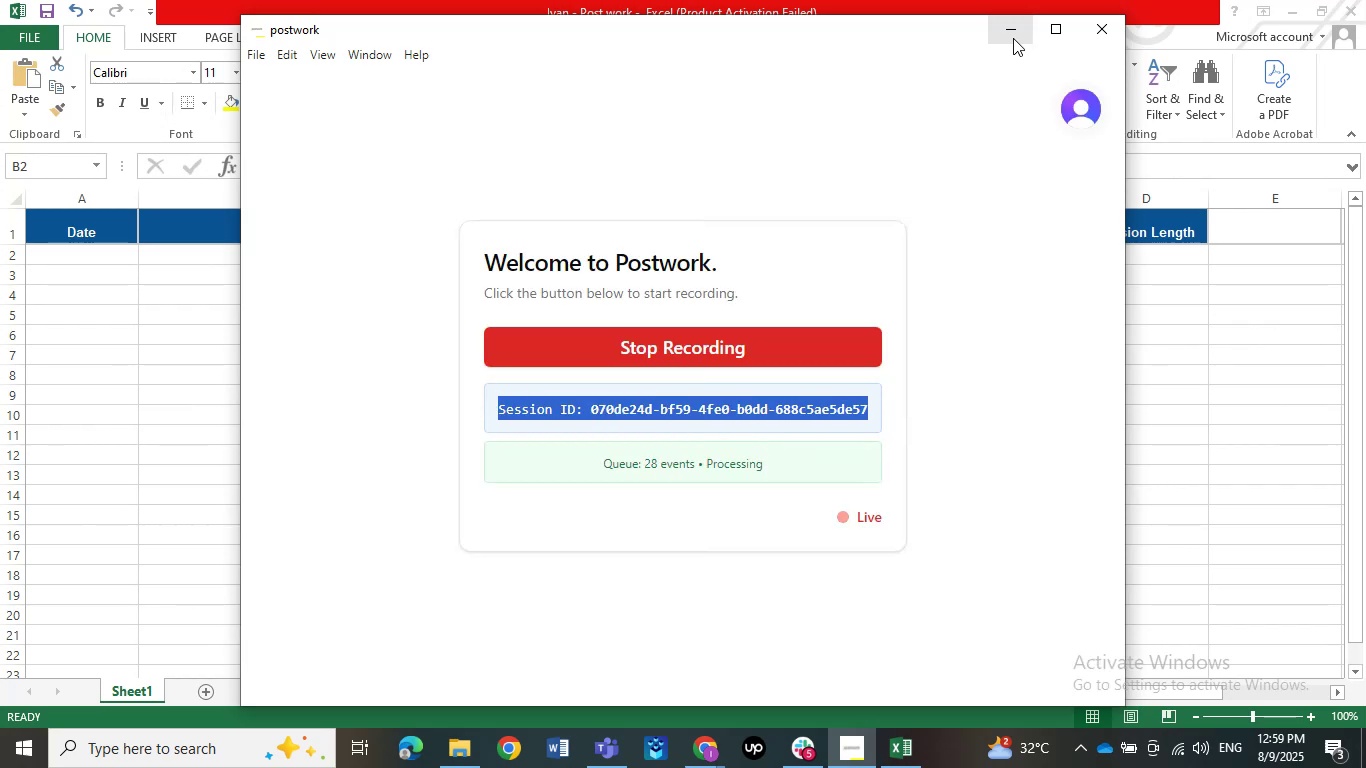 
left_click([1020, 20])
 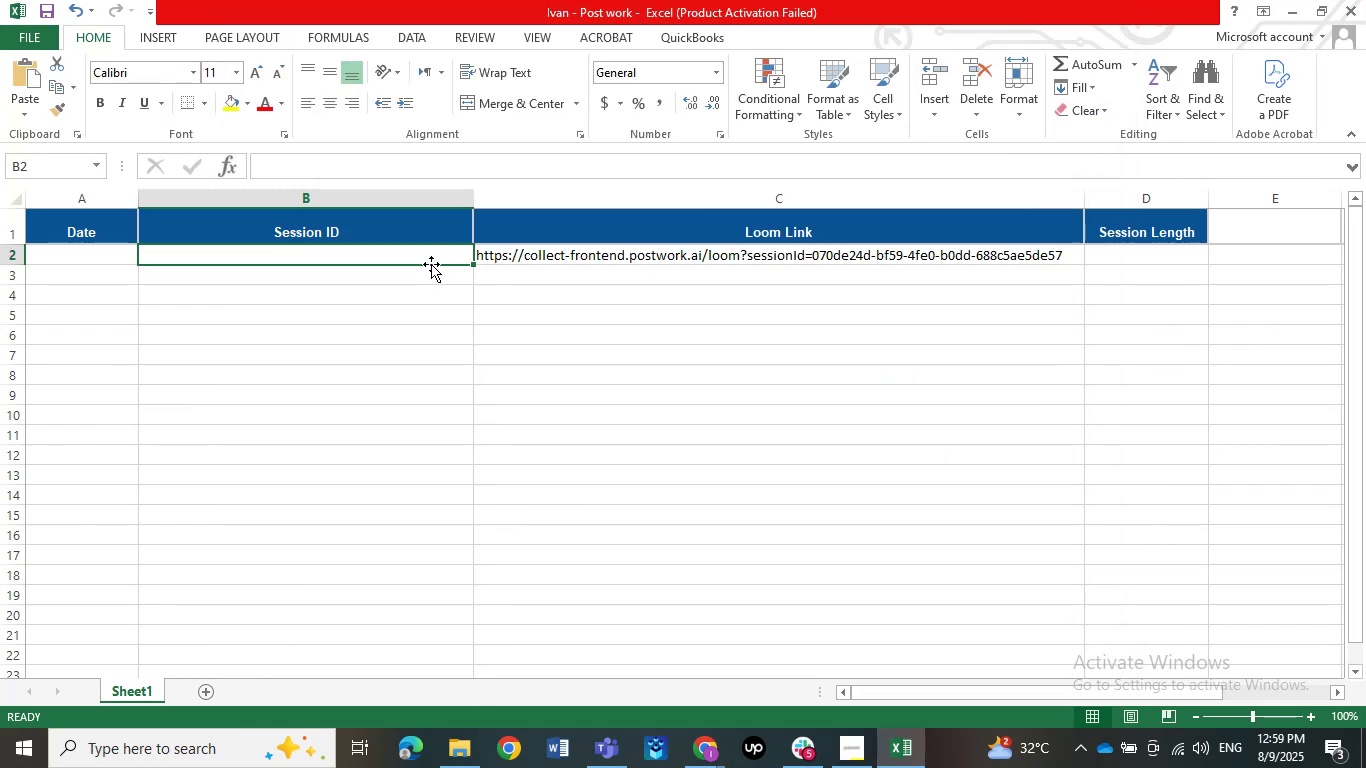 
left_click([430, 255])
 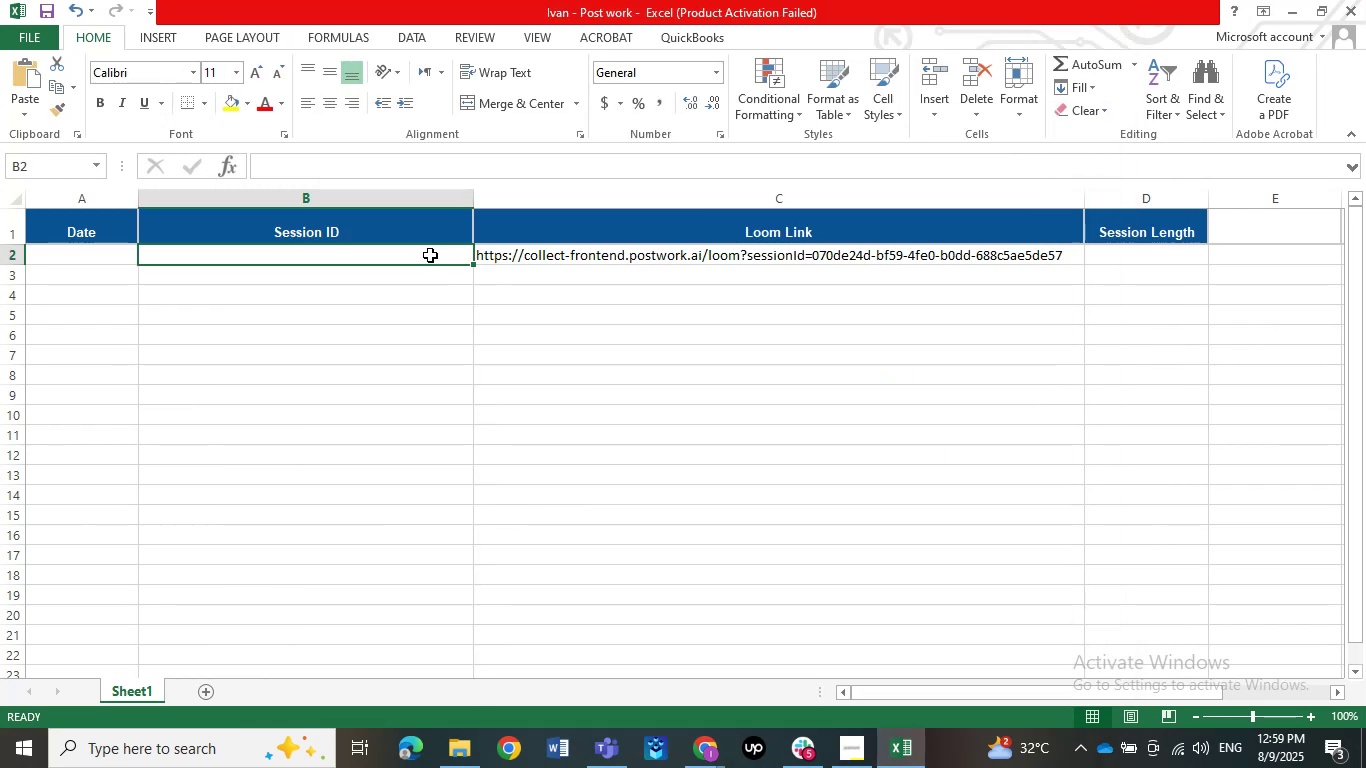 
key(Control+V)
 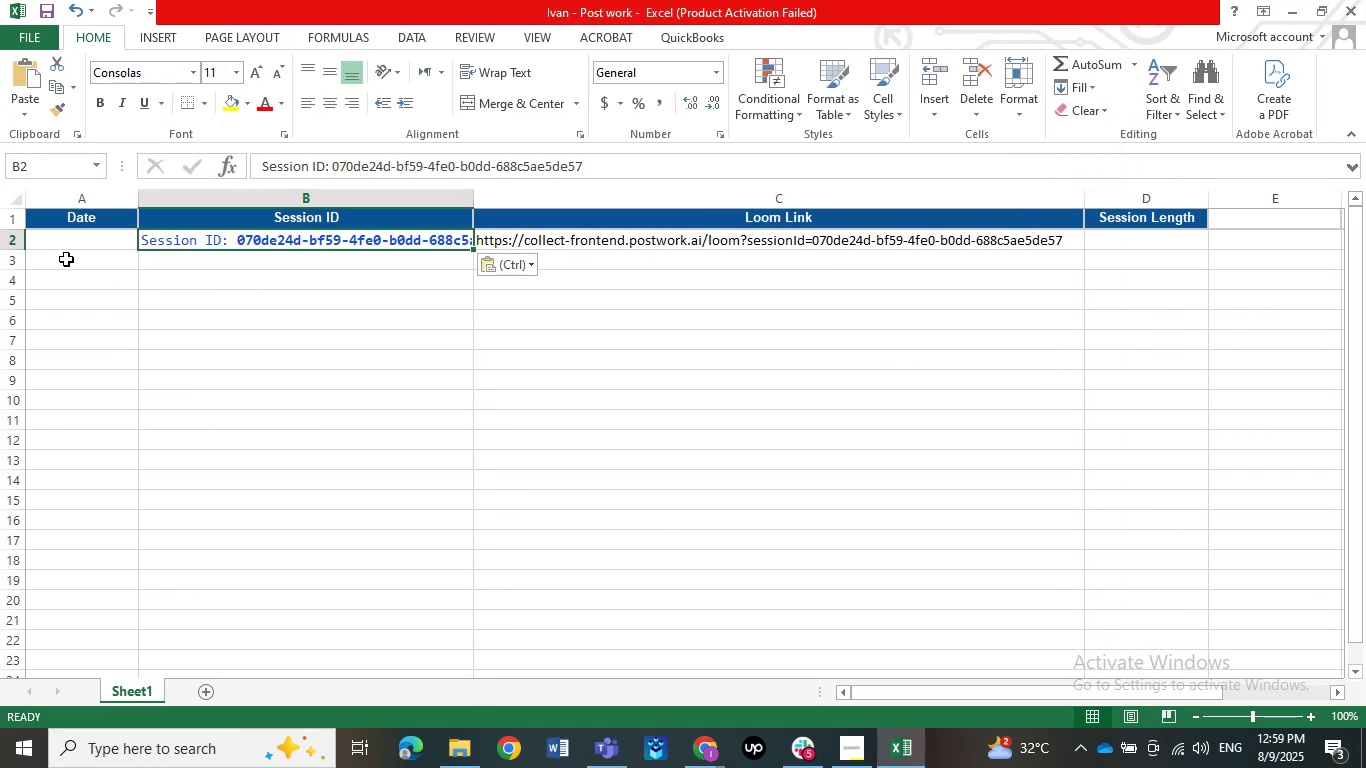 
left_click([60, 242])
 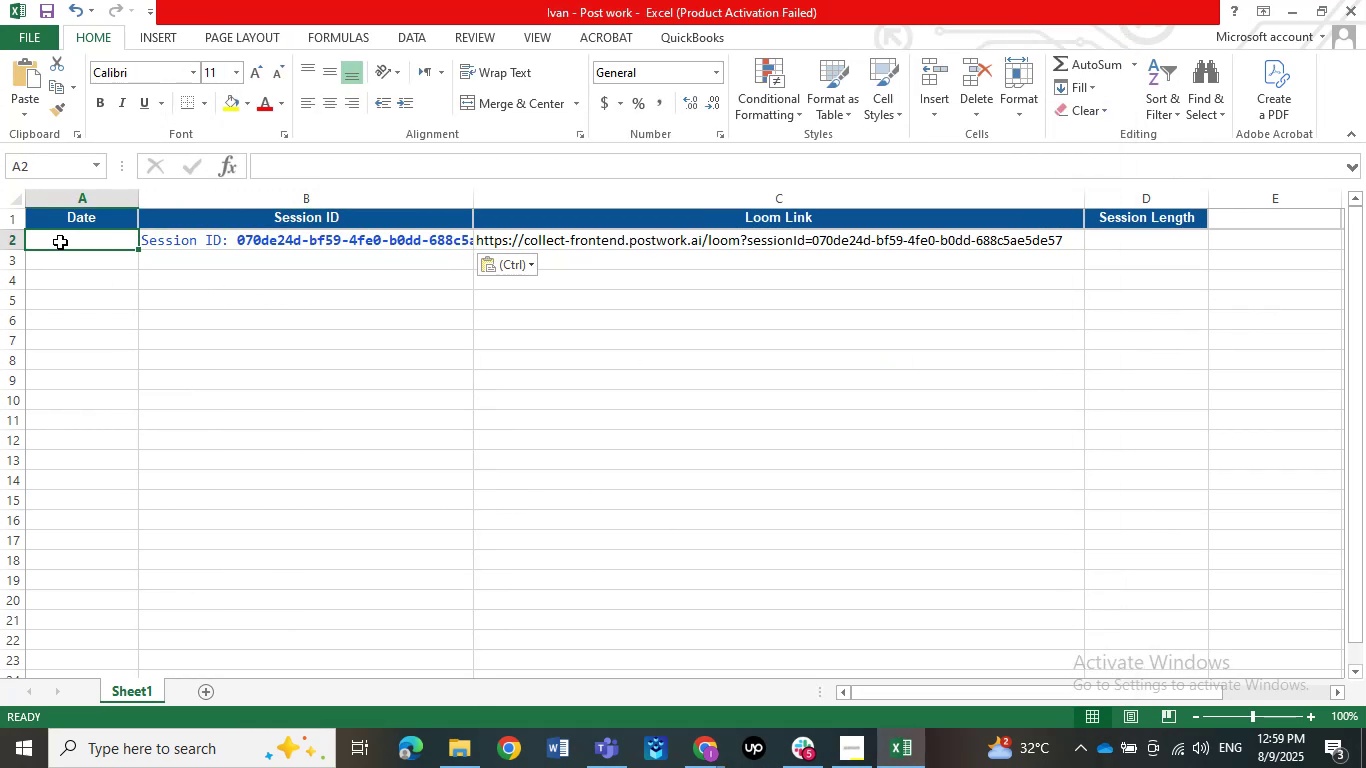 
key(Numpad0)
 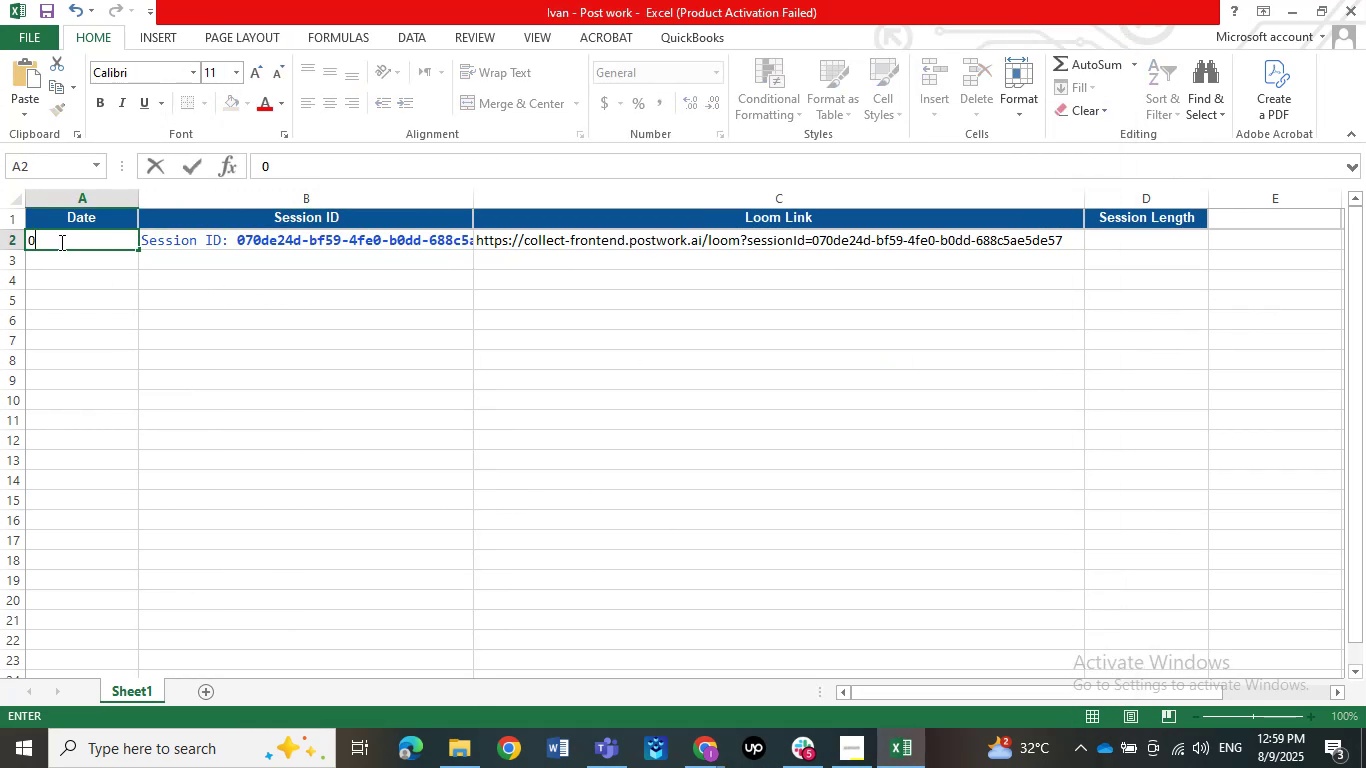 
key(NumpadDivide)
 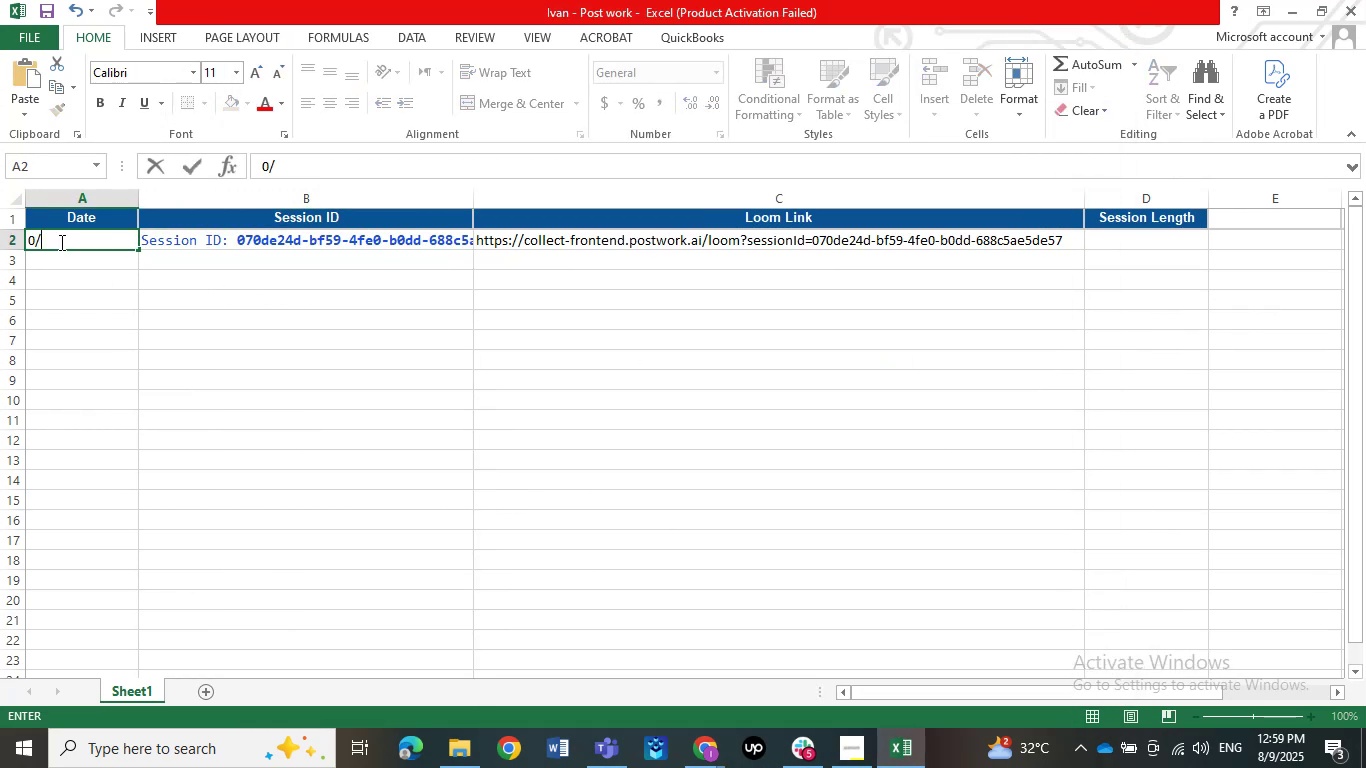 
key(Numpad0)
 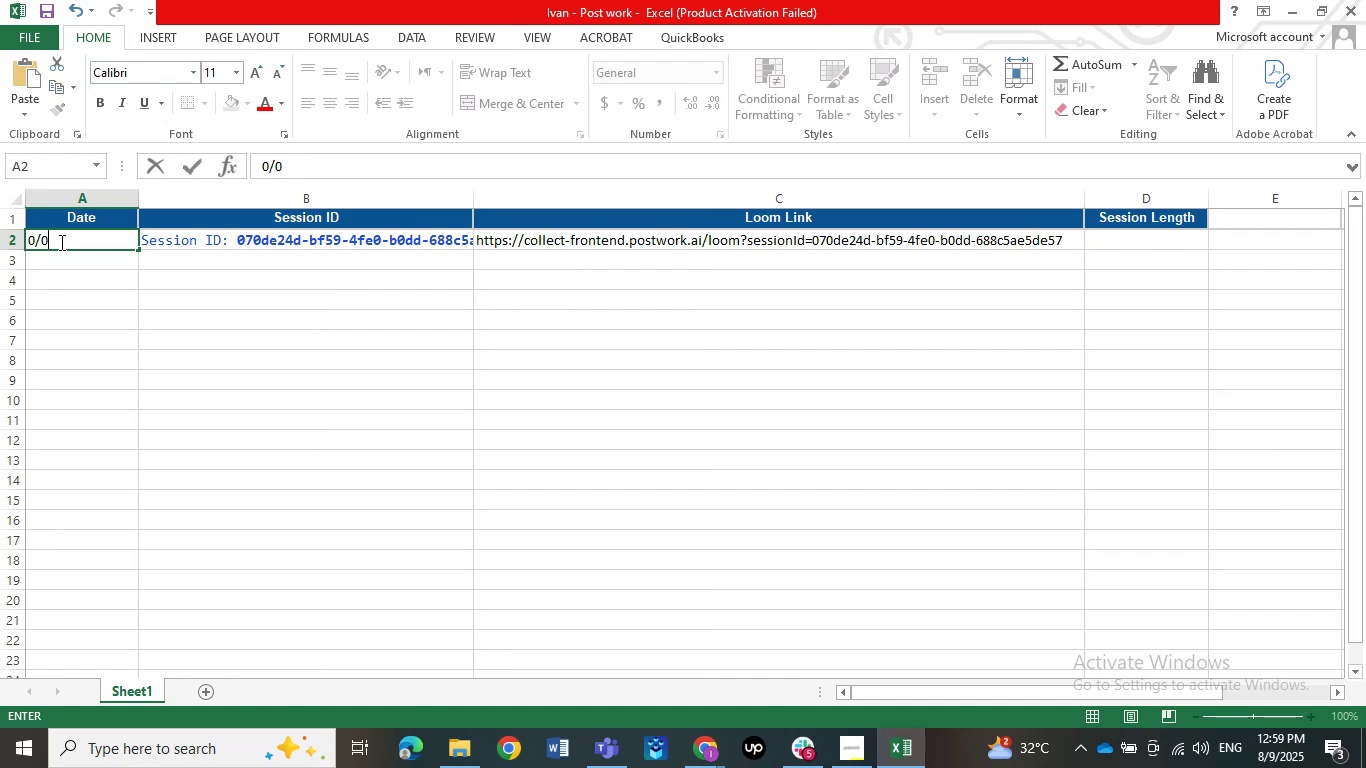 
key(Backspace)
 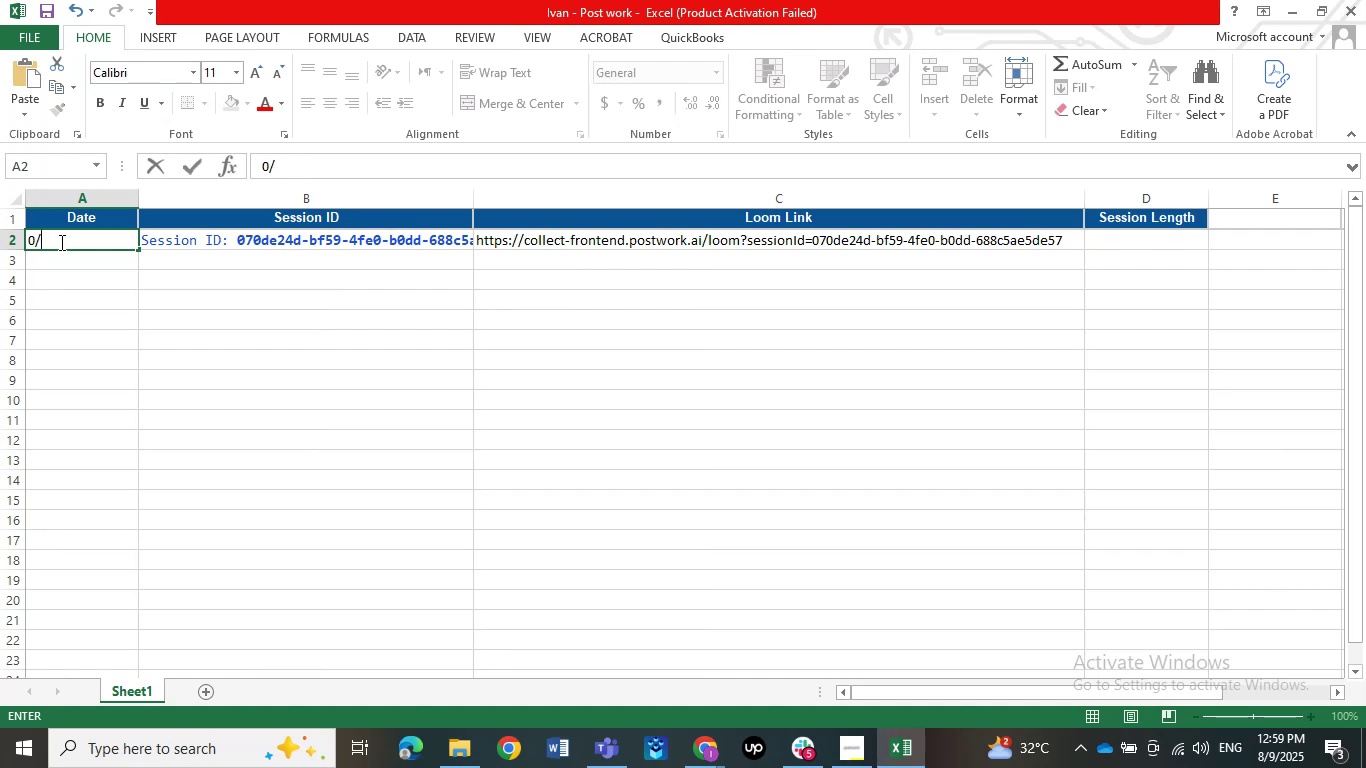 
key(Backspace)
 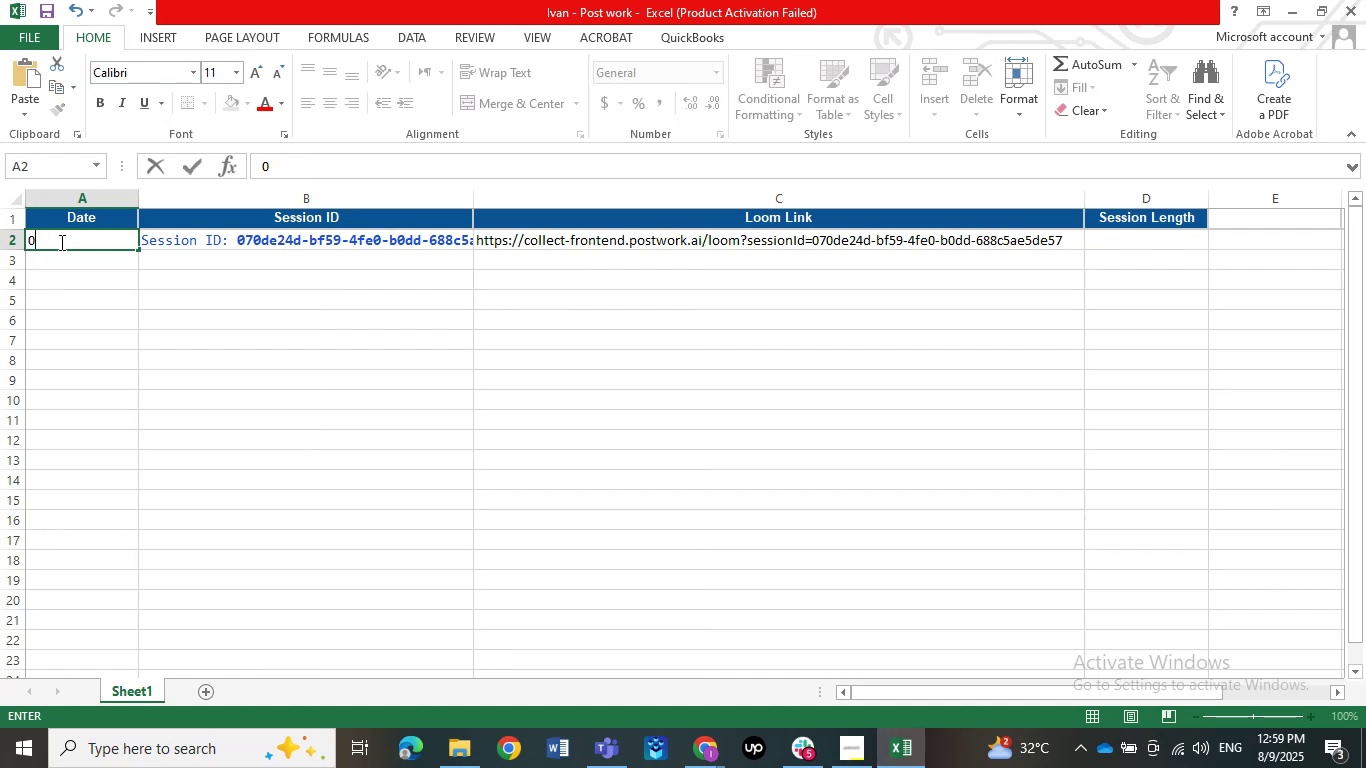 
key(Backspace)
 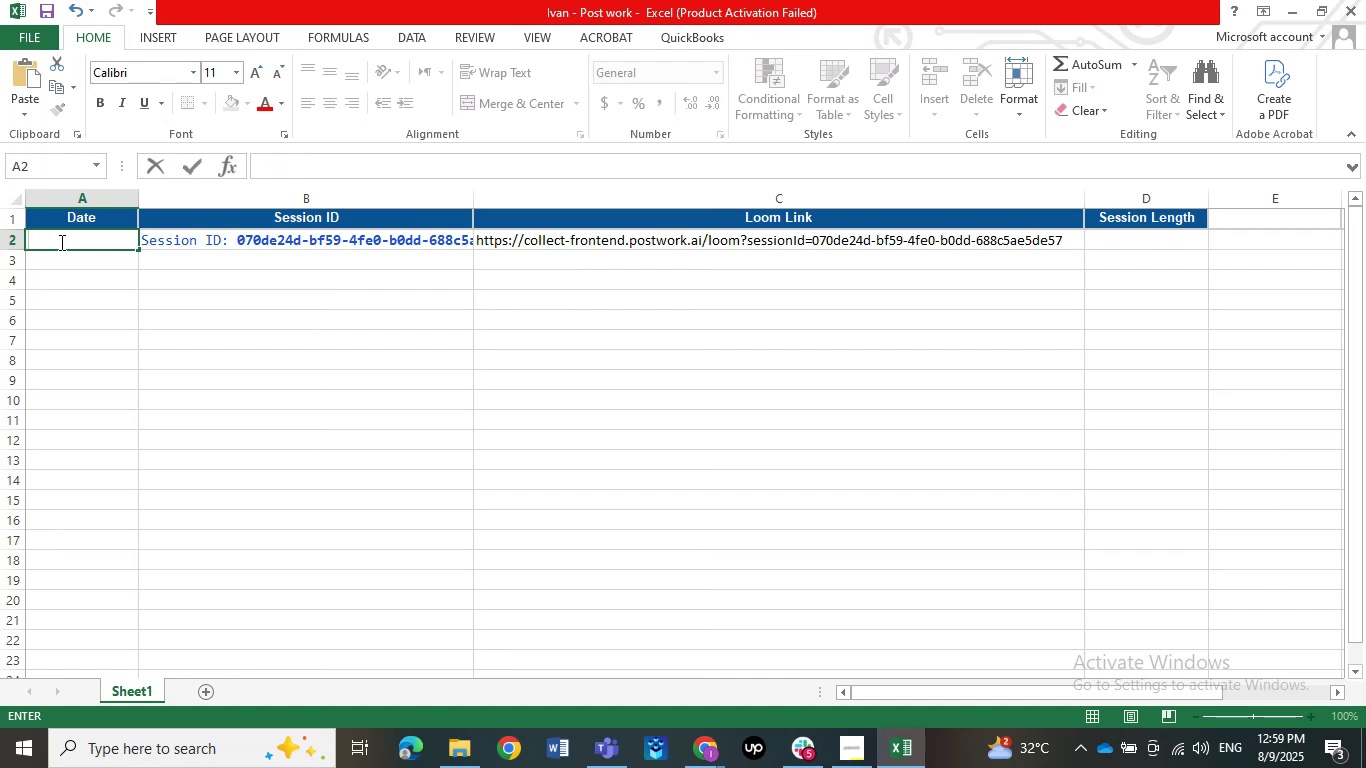 
key(Numpad8)
 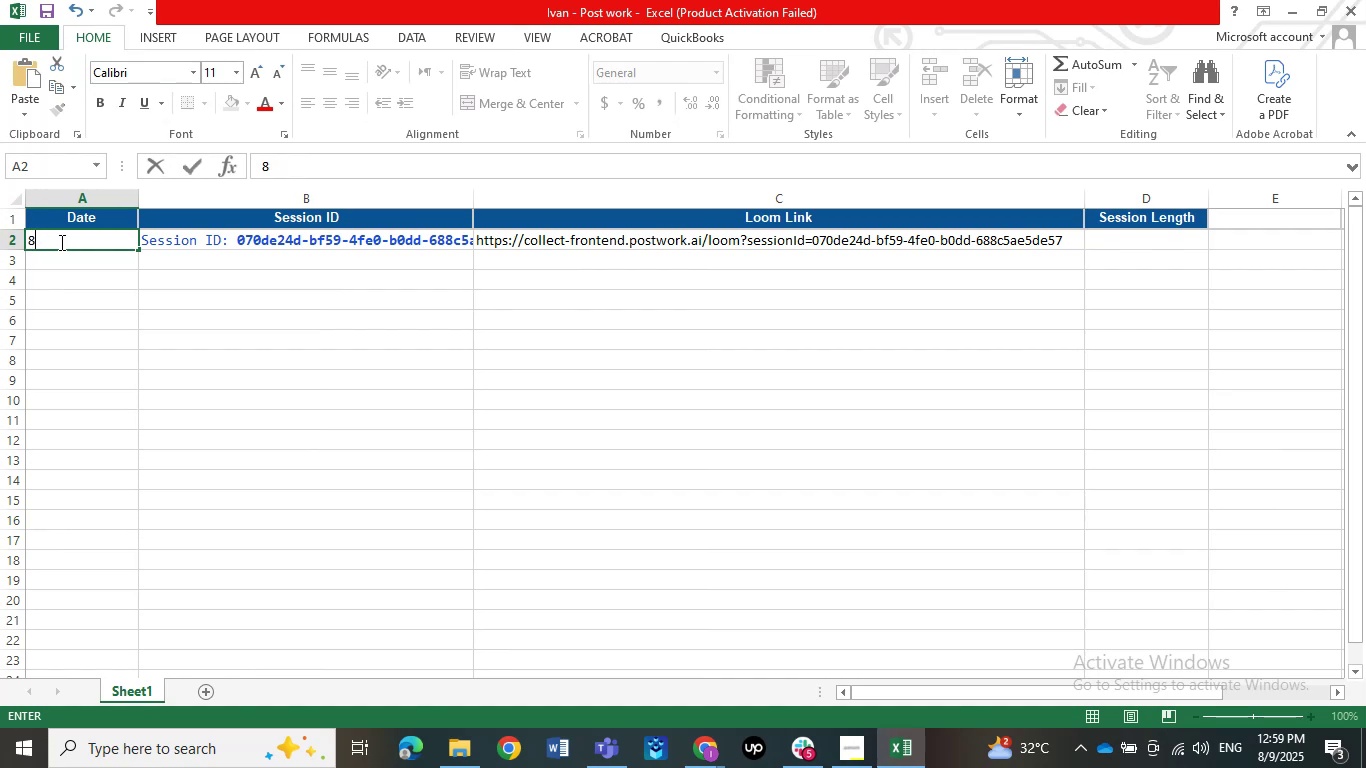 
key(NumpadDivide)
 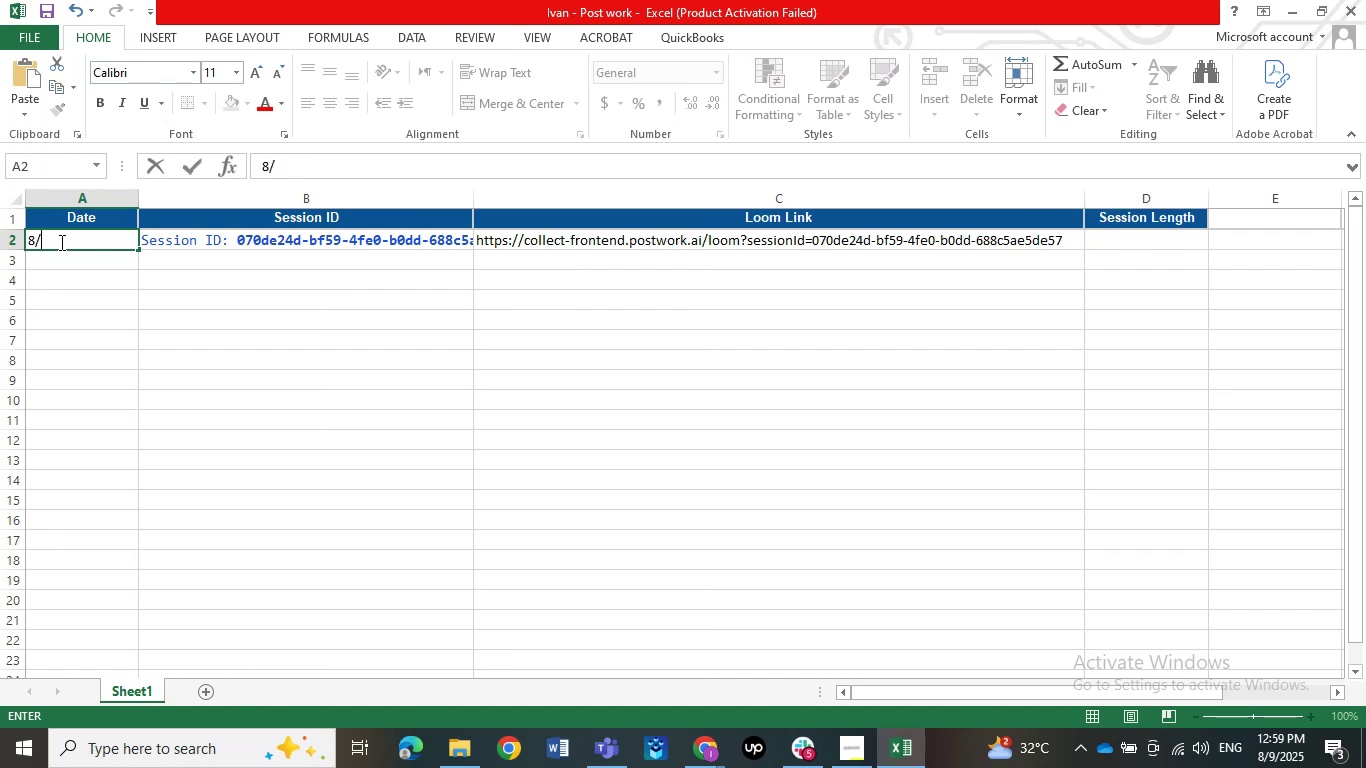 
key(Numpad9)
 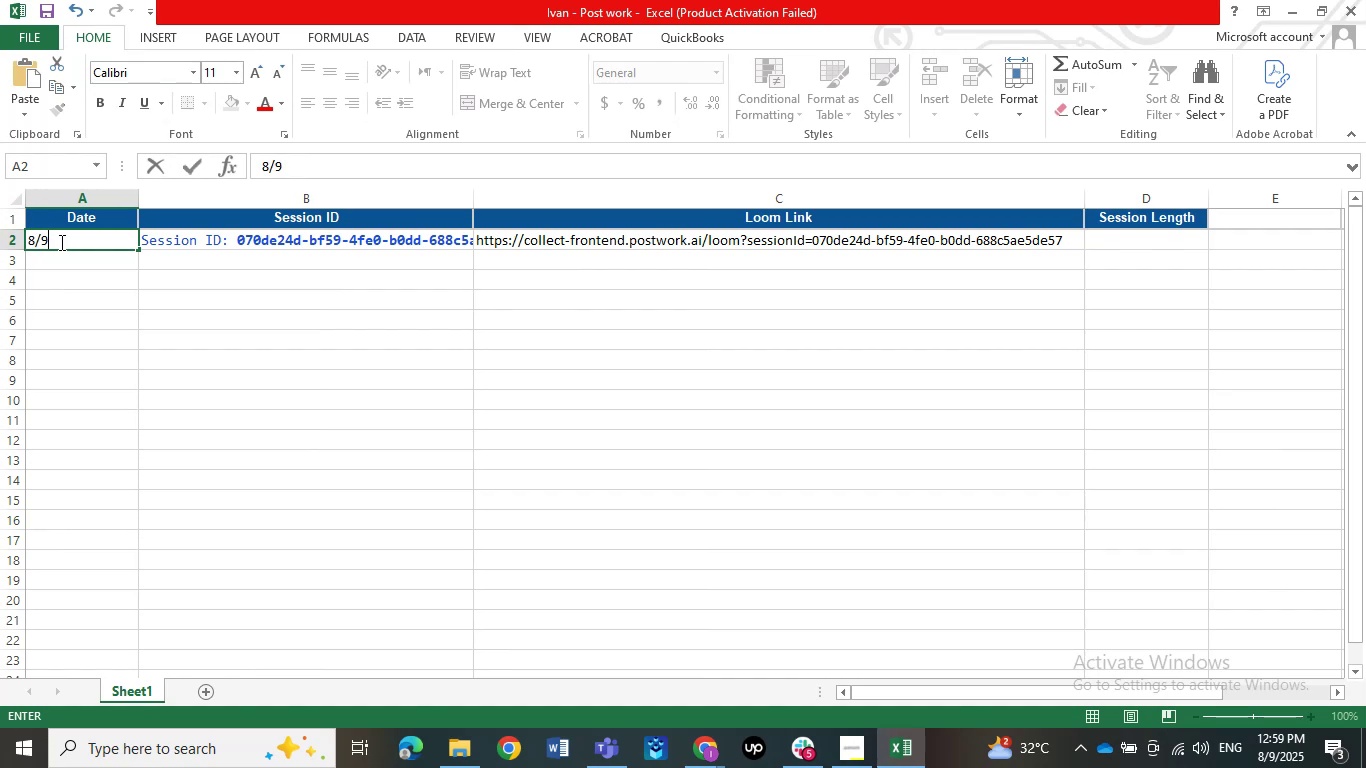 
key(NumpadDivide)
 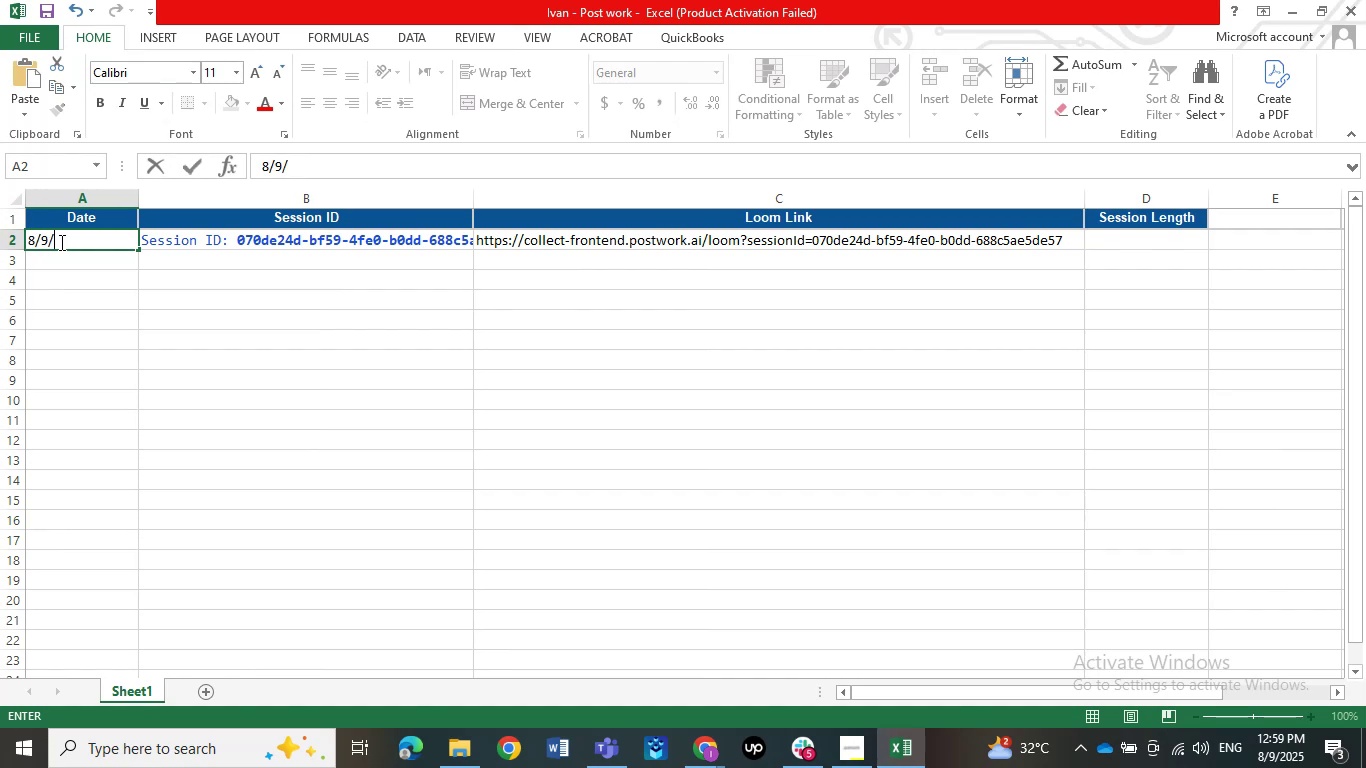 
key(Numpad2)
 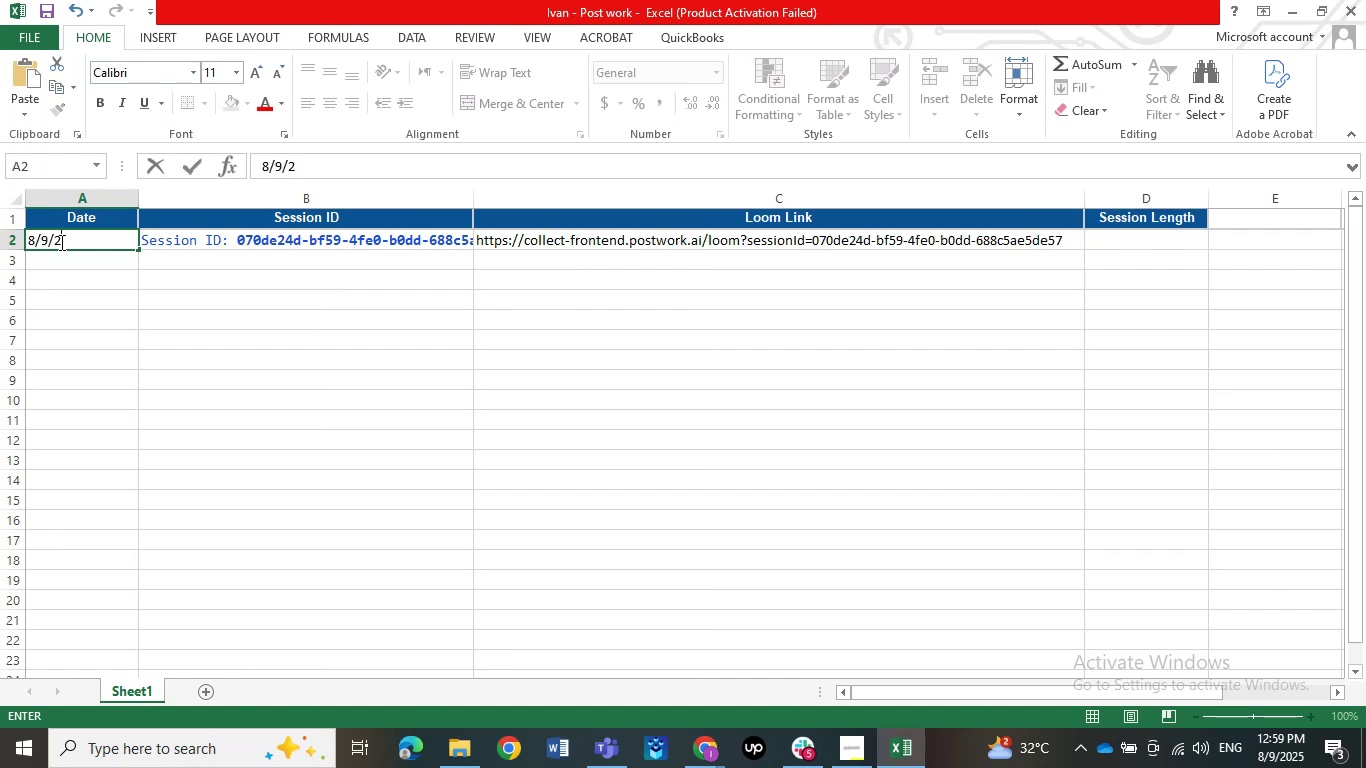 
key(Numpad5)
 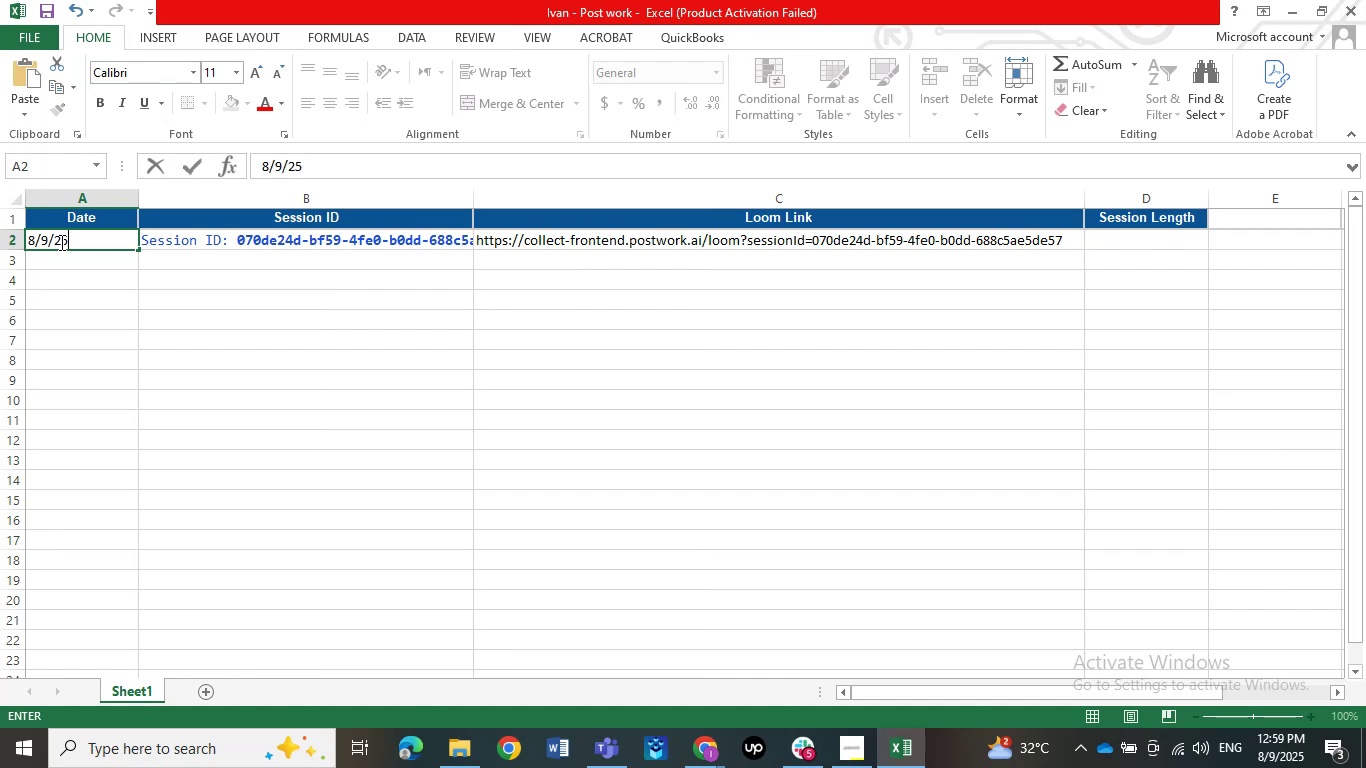 
key(NumpadEnter)
 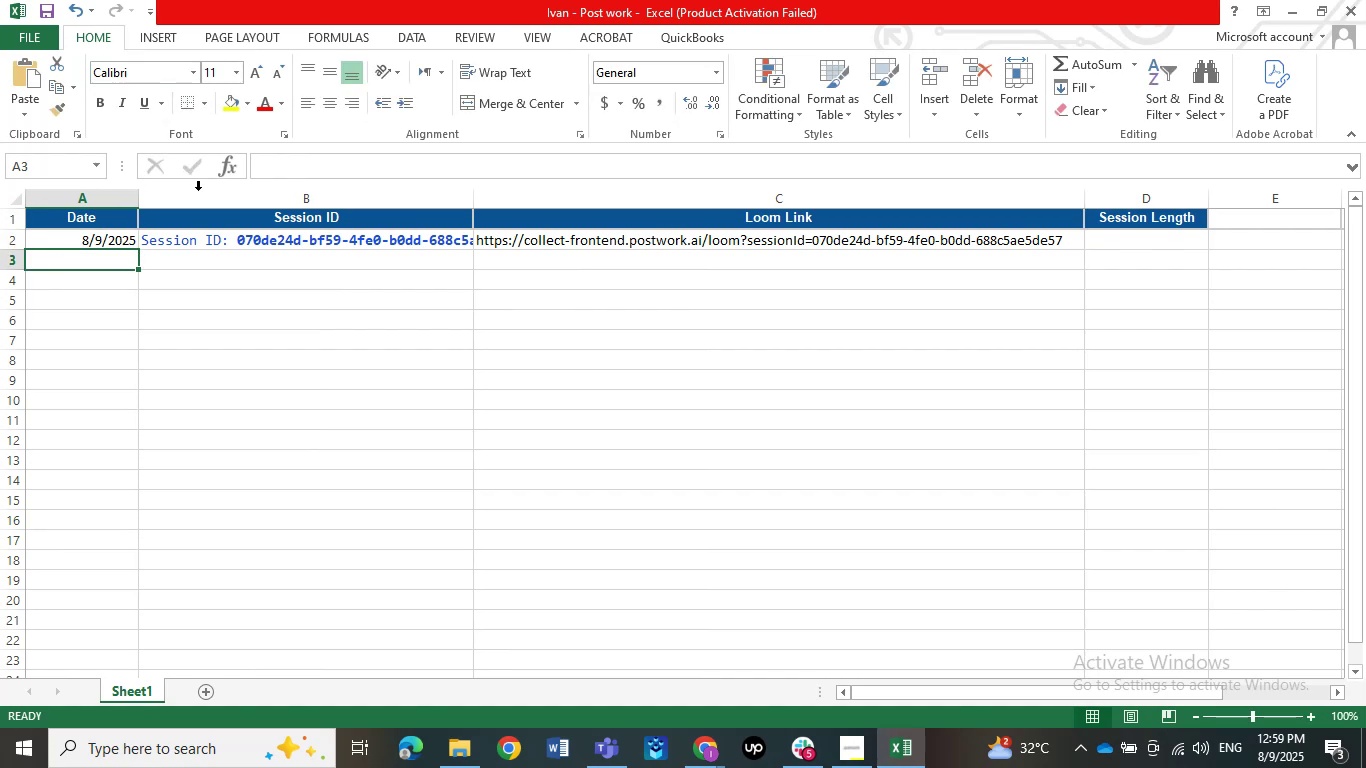 
left_click([233, 405])
 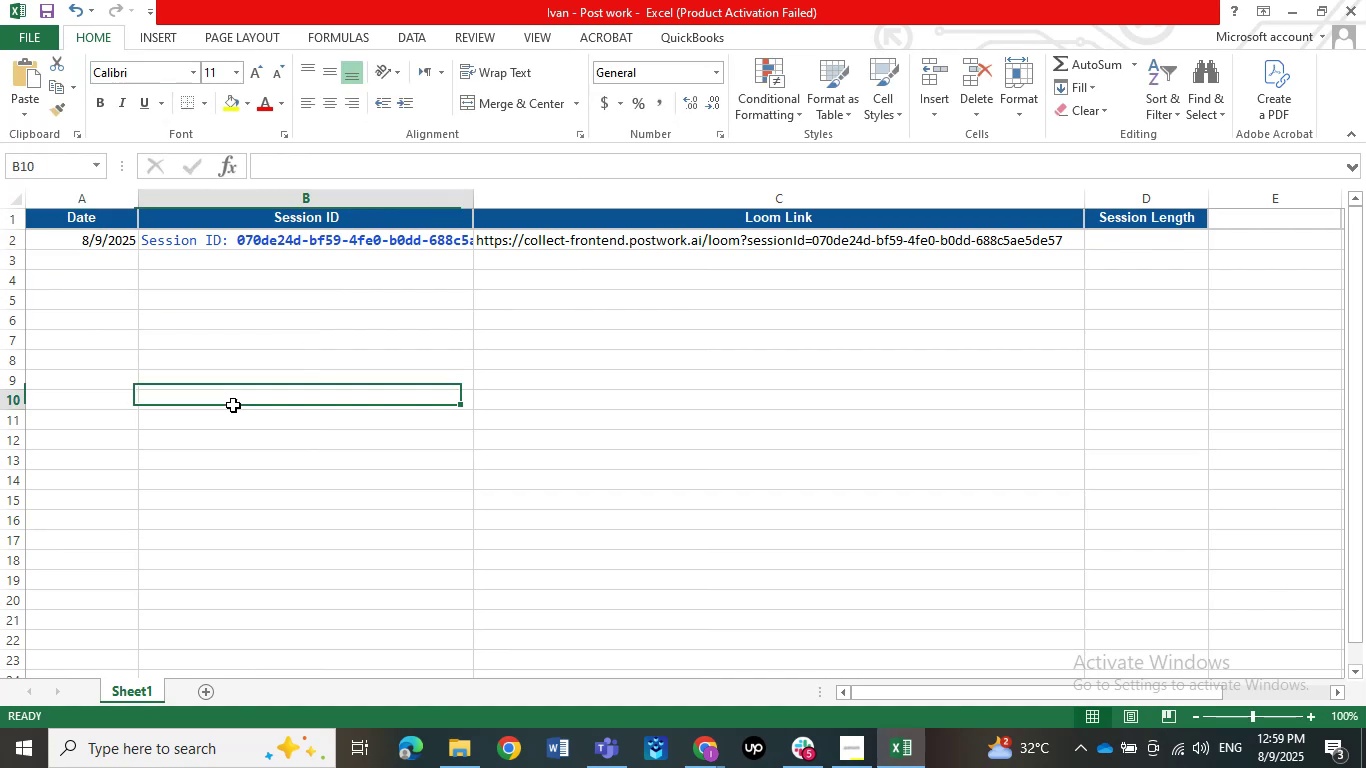 
key(Control+S)
 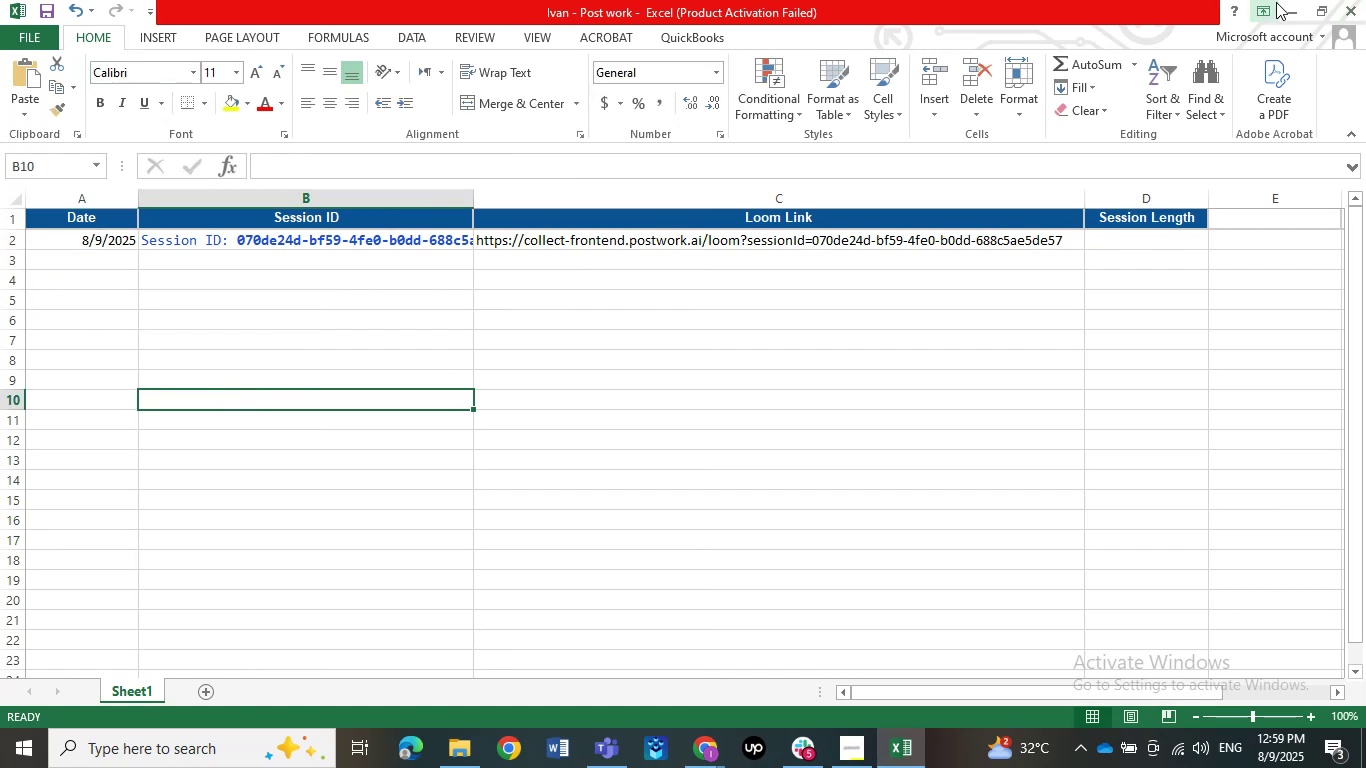 
left_click([1281, 9])
 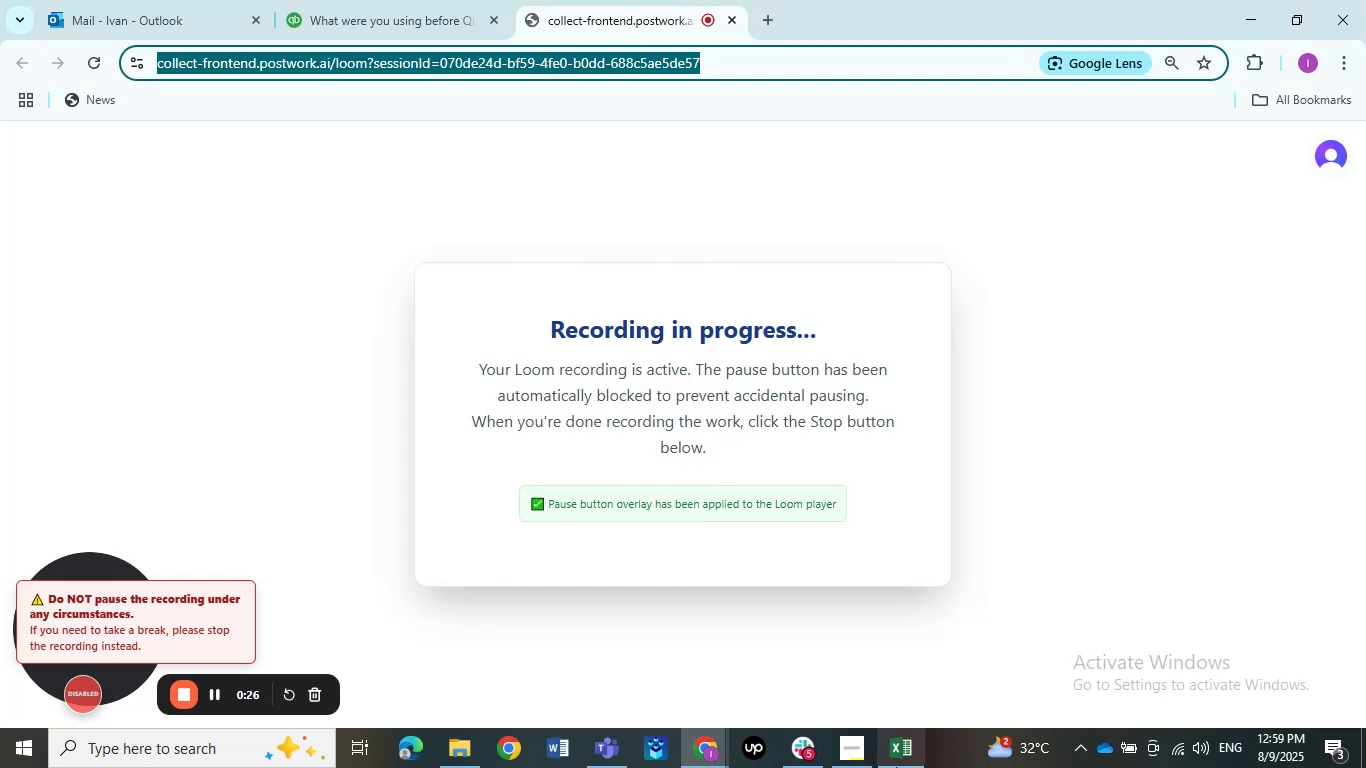 
left_click([893, 761])
 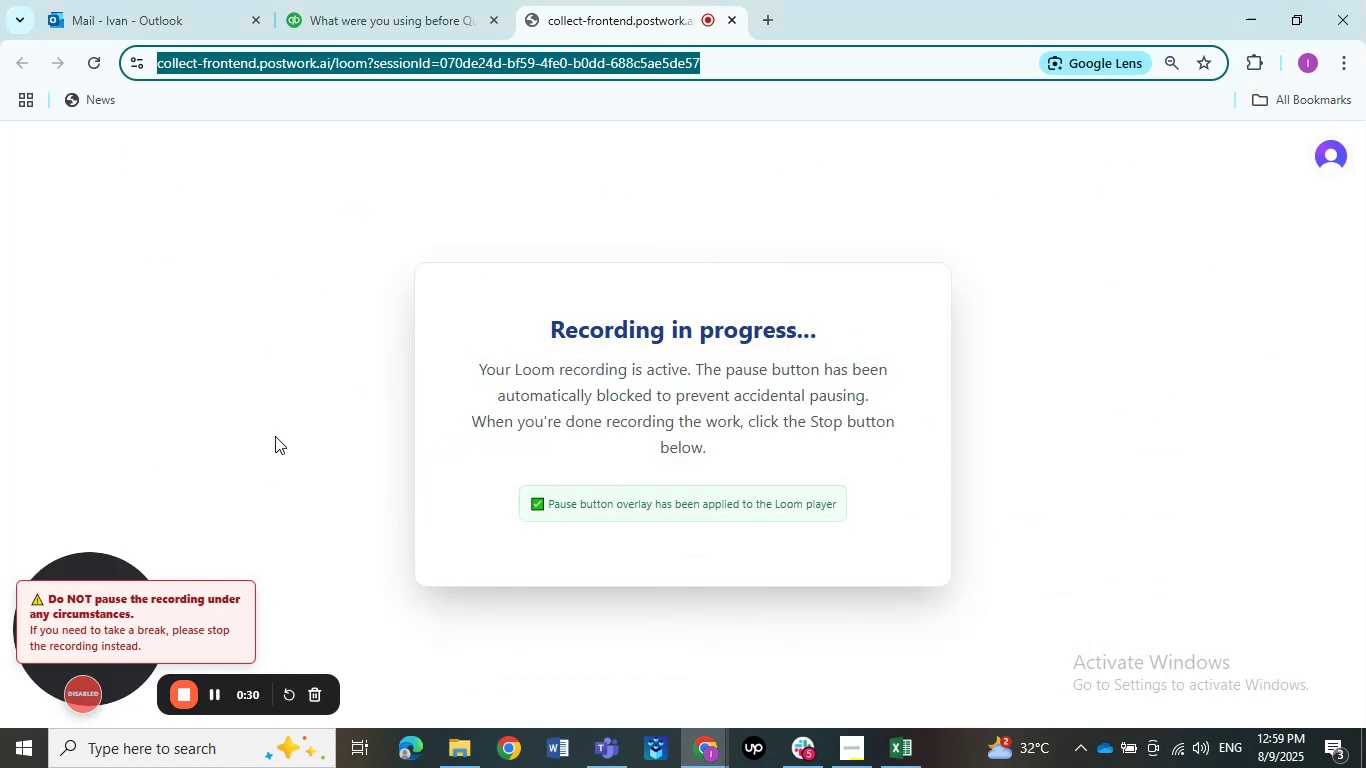 
wait(5.03)
 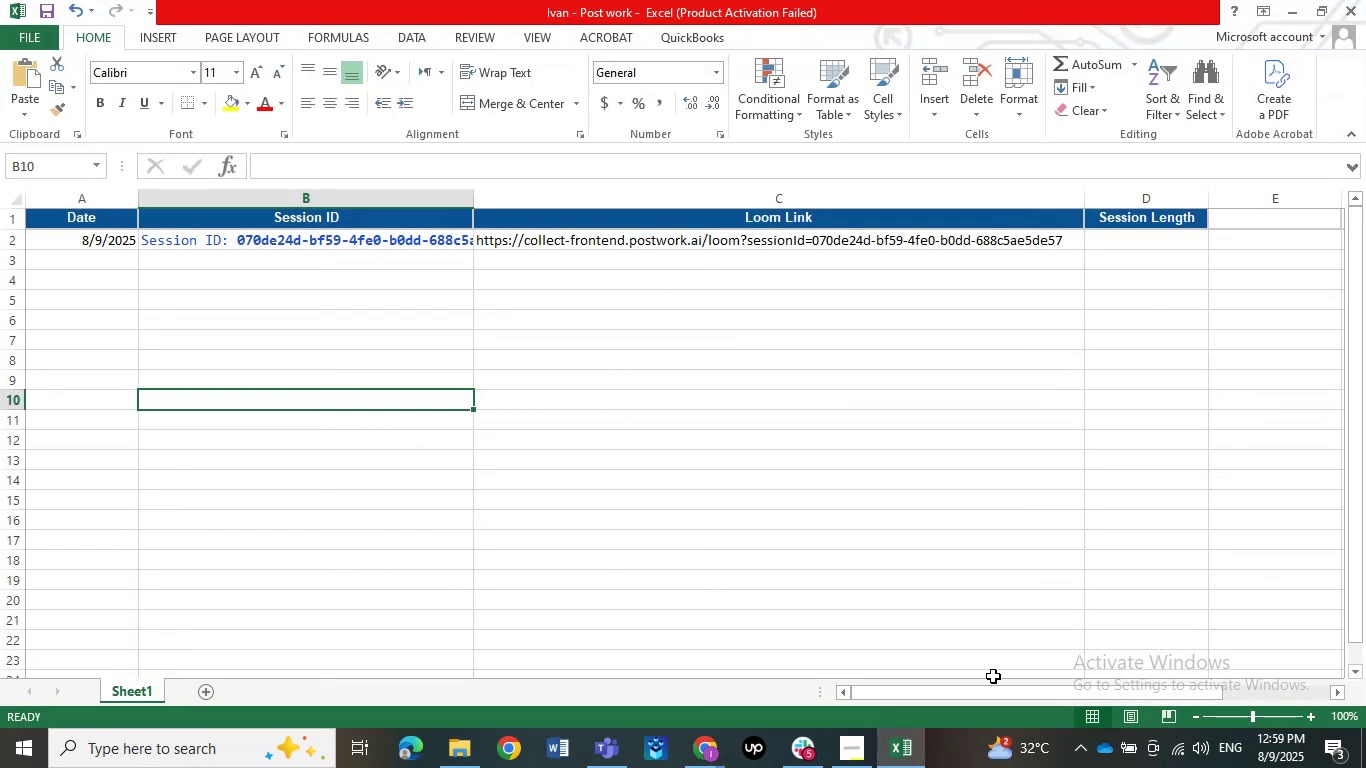 
left_click([398, 0])
 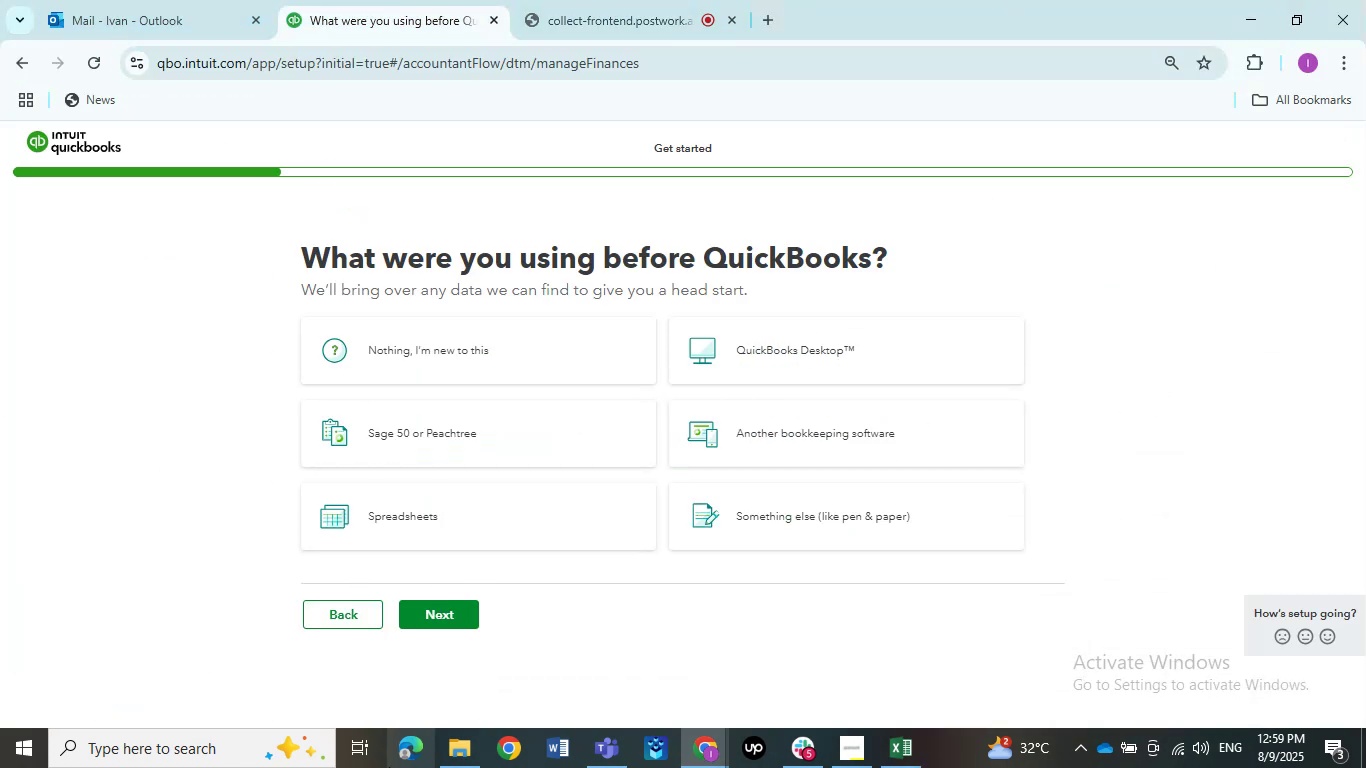 
wait(5.56)
 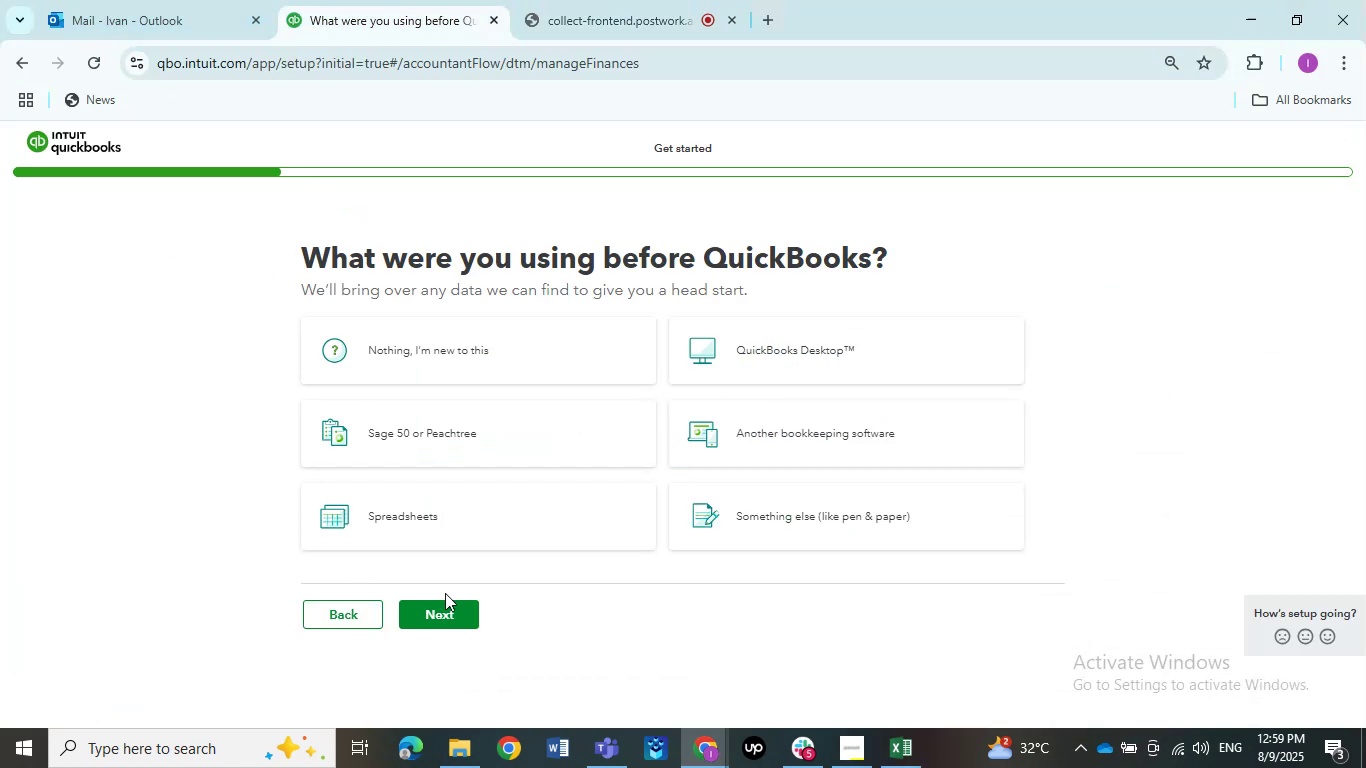 
left_click([593, 493])
 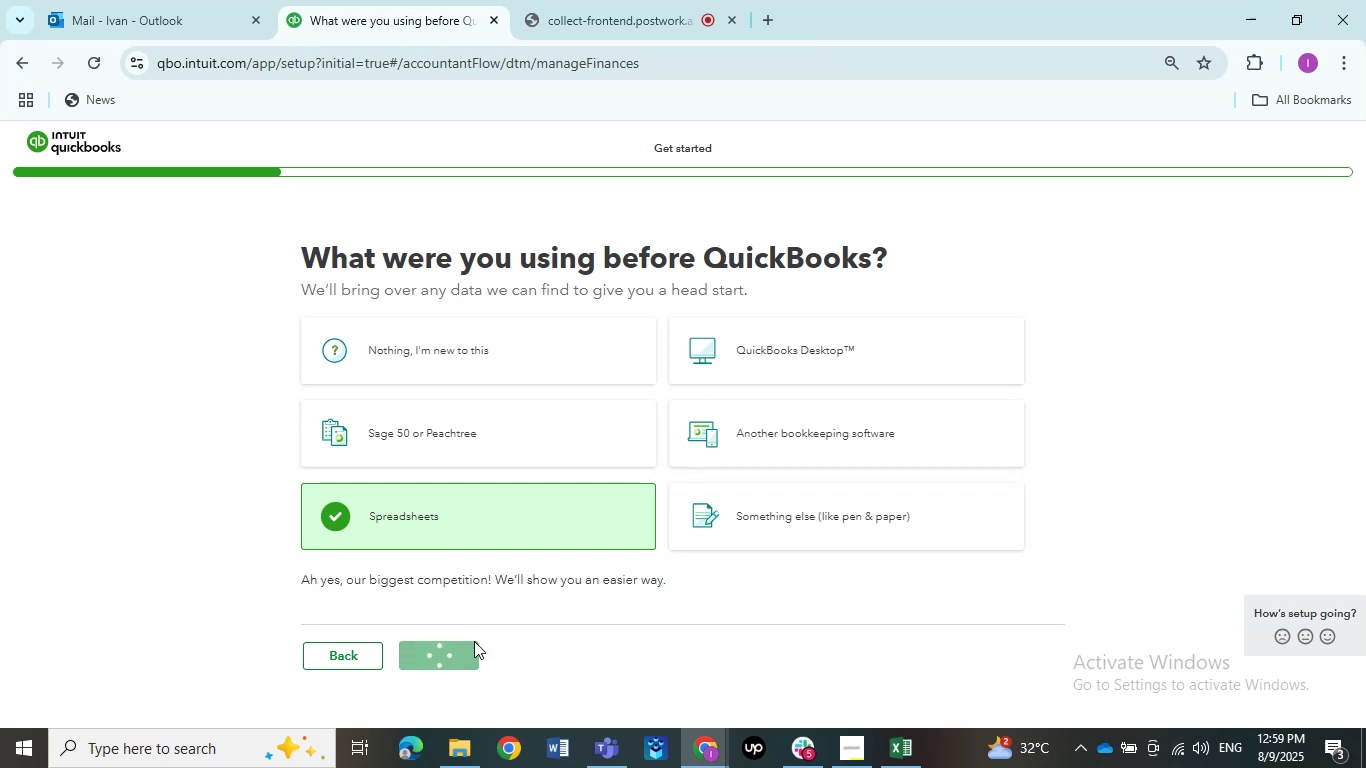 
right_click([622, 473])
 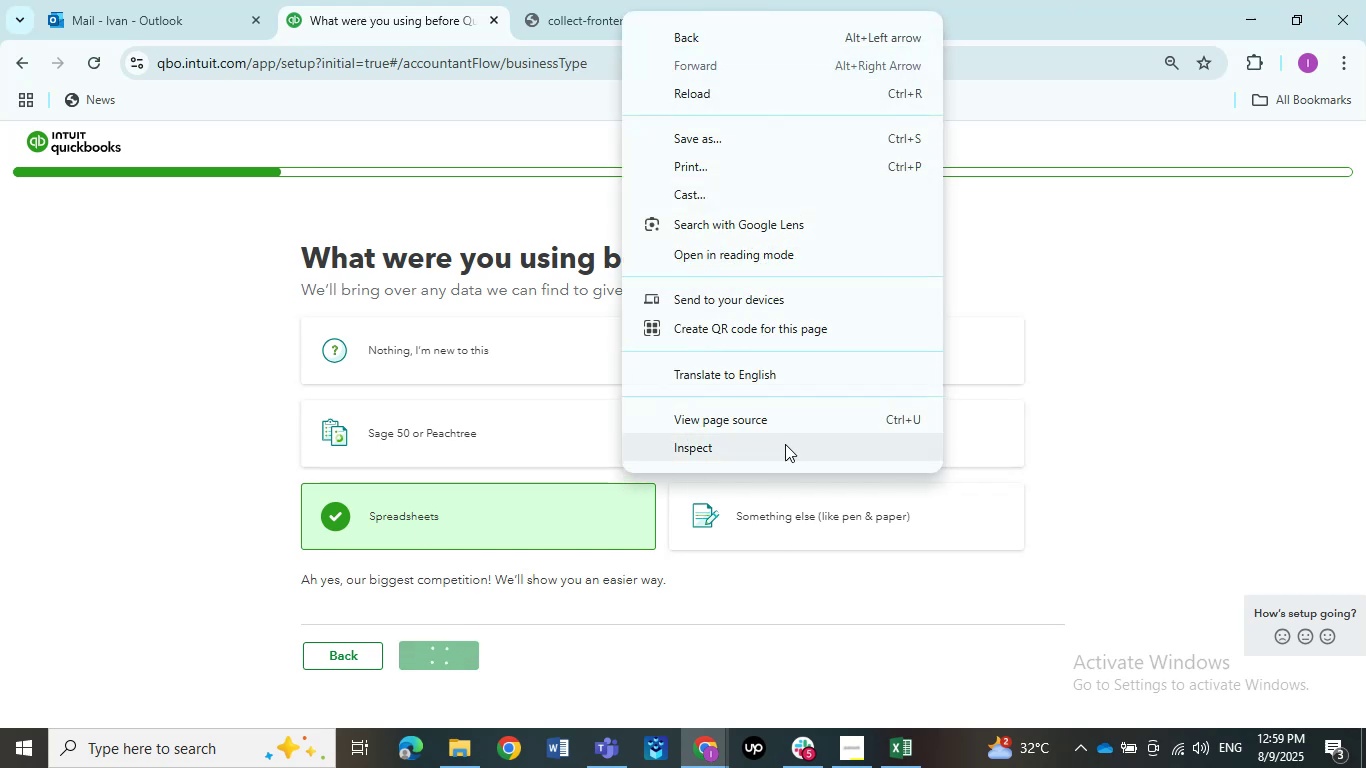 
left_click([1244, 458])
 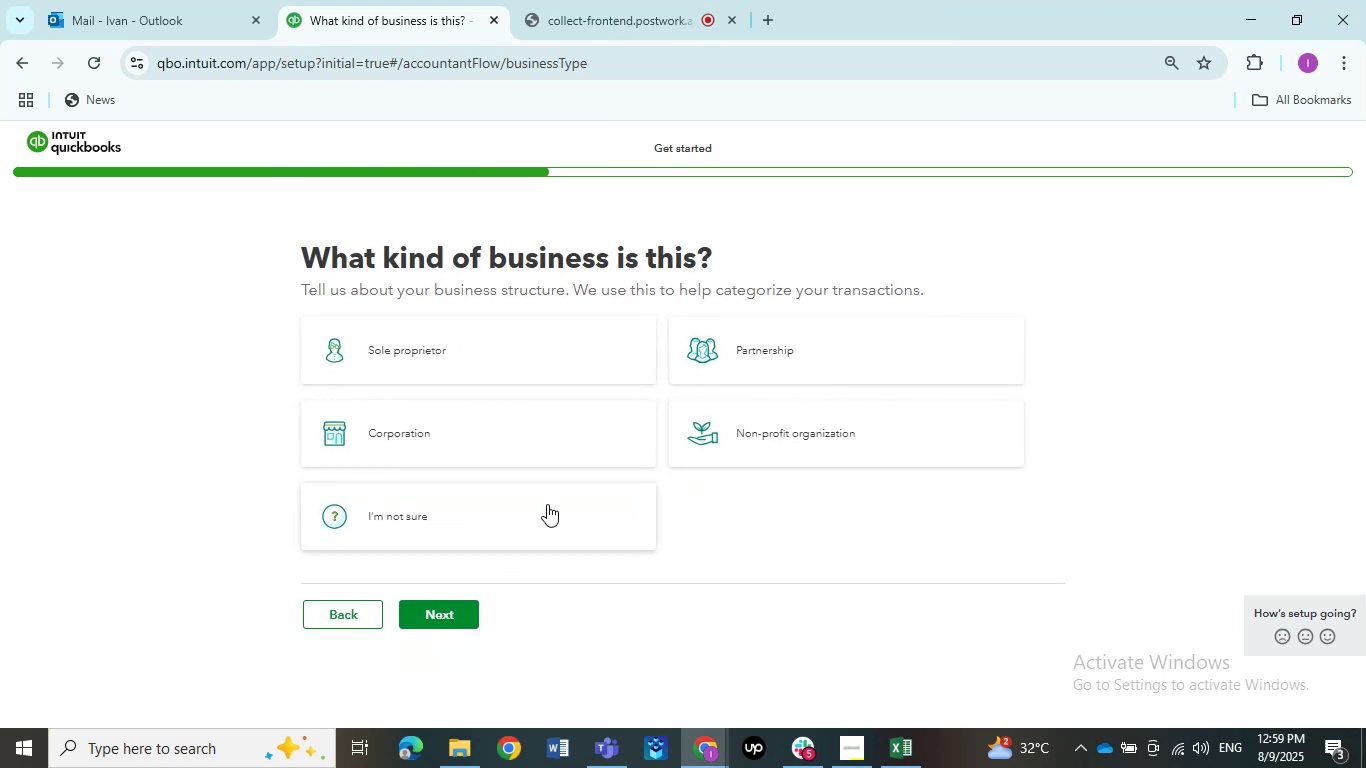 
left_click([547, 504])
 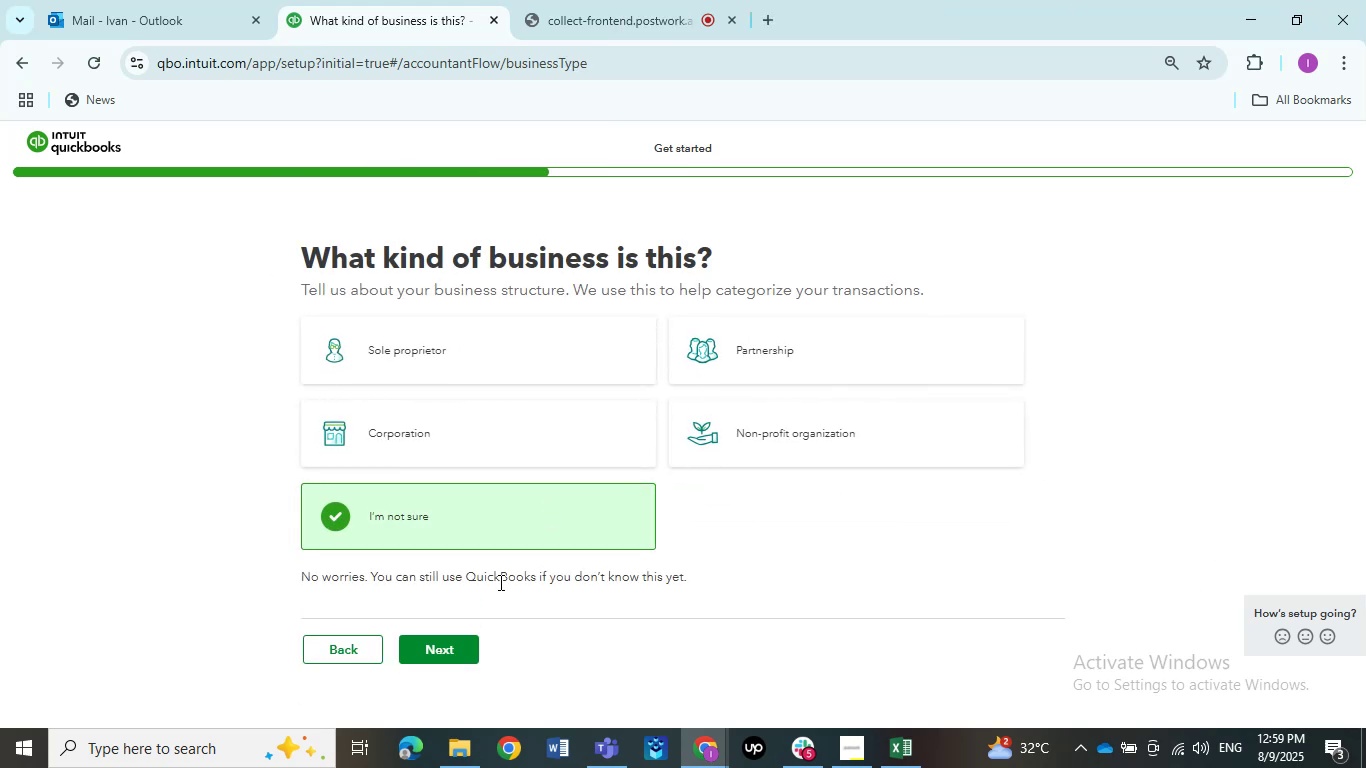 
left_click([471, 648])
 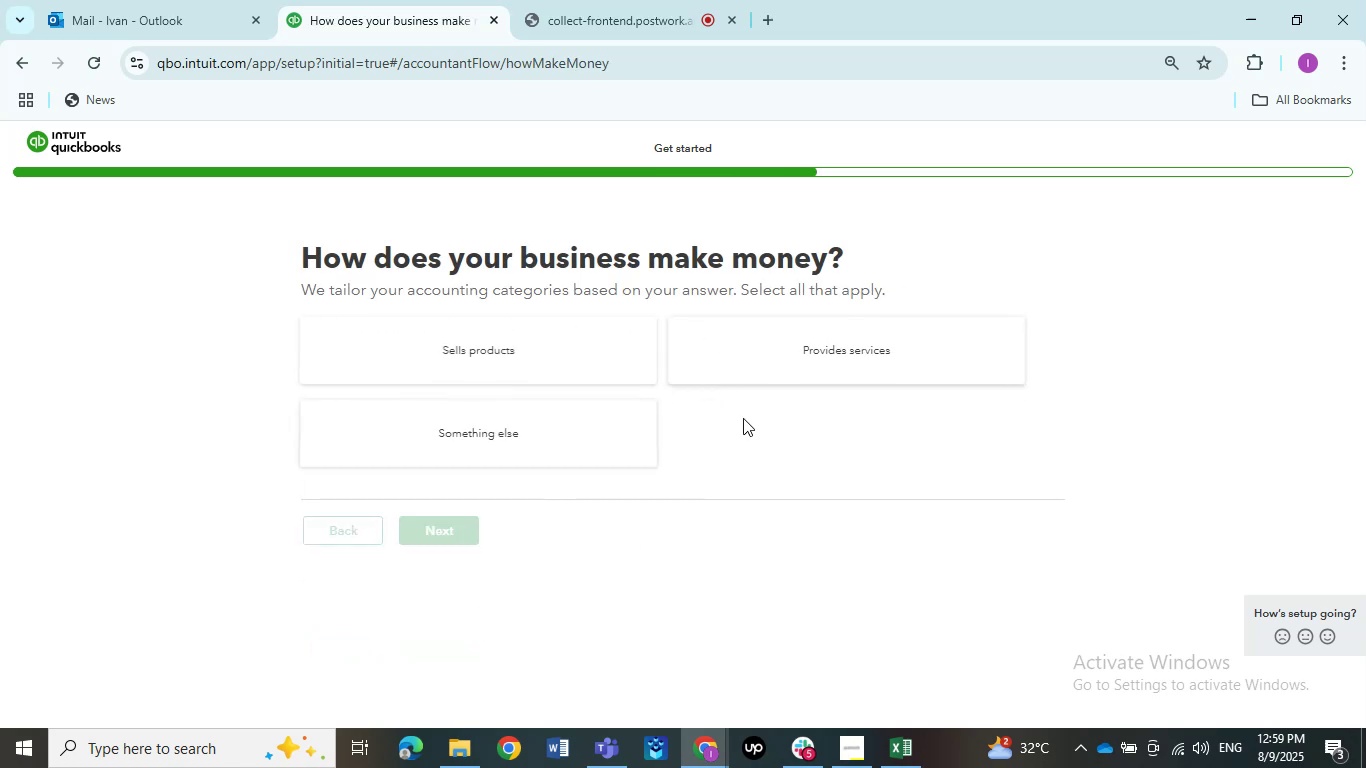 
left_click([618, 422])
 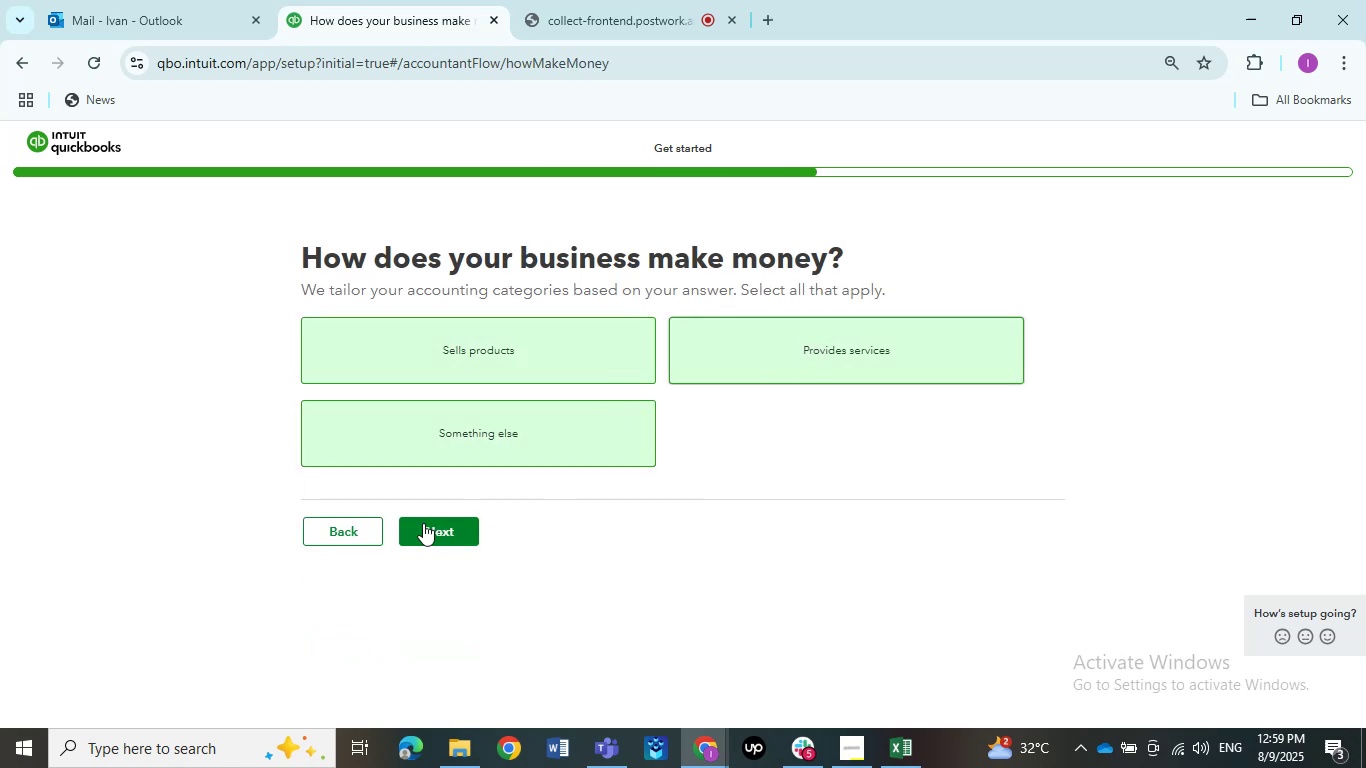 
left_click([423, 531])
 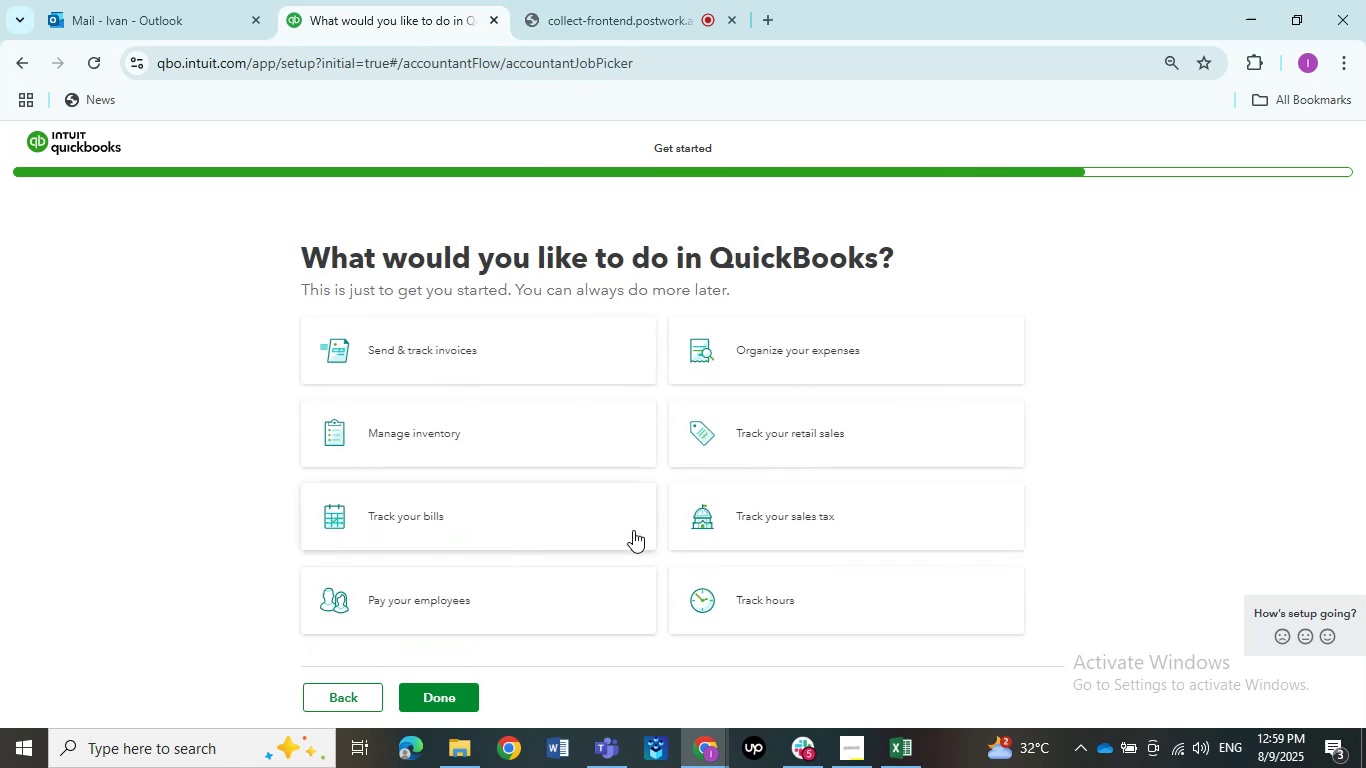 
wait(6.68)
 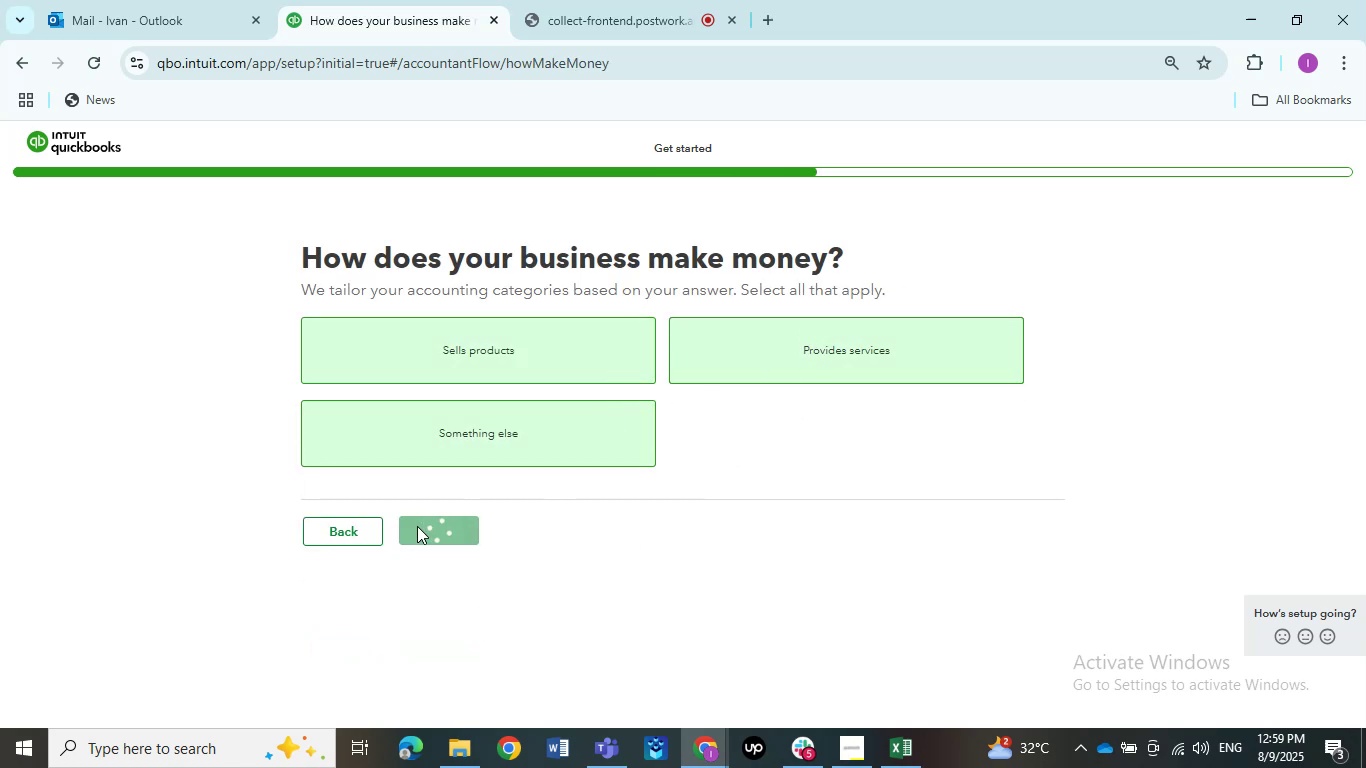 
scroll: coordinate [530, 414], scroll_direction: down, amount: 2.0
 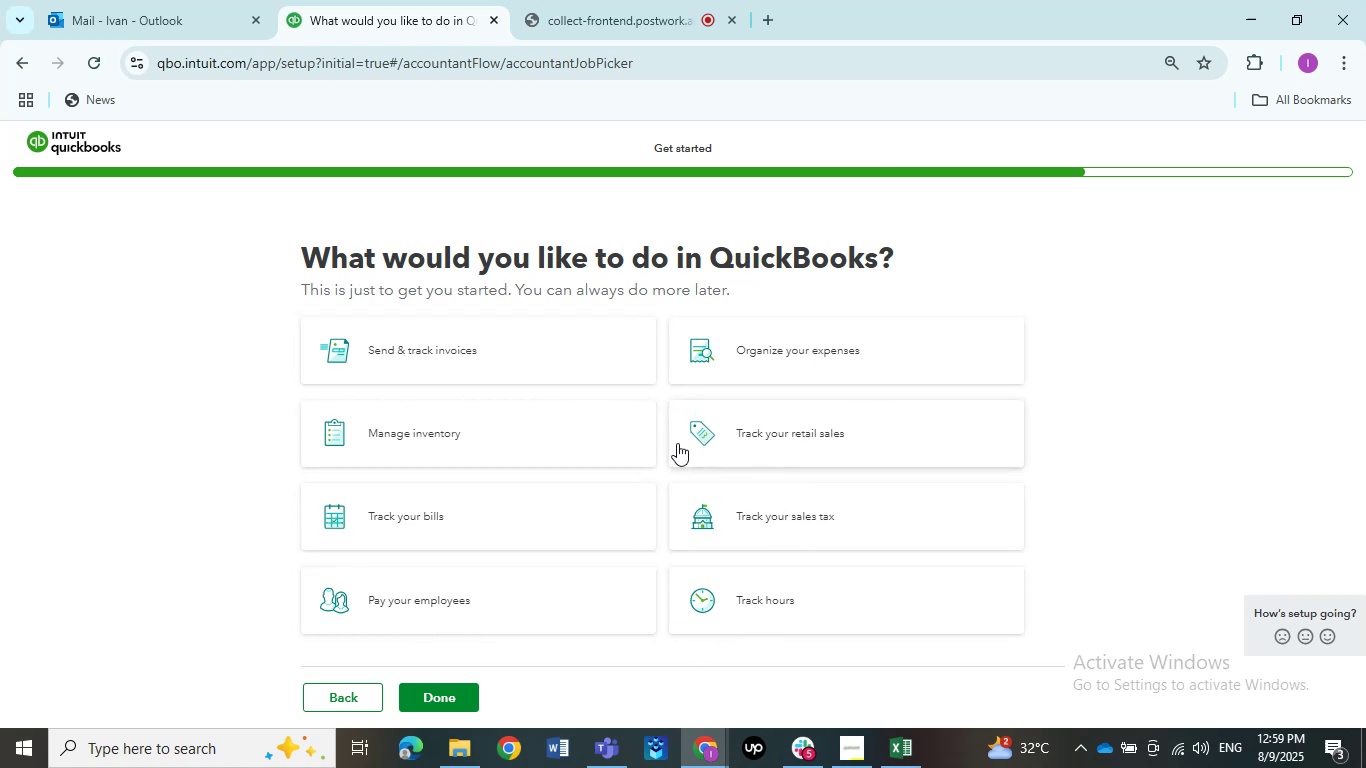 
wait(7.58)
 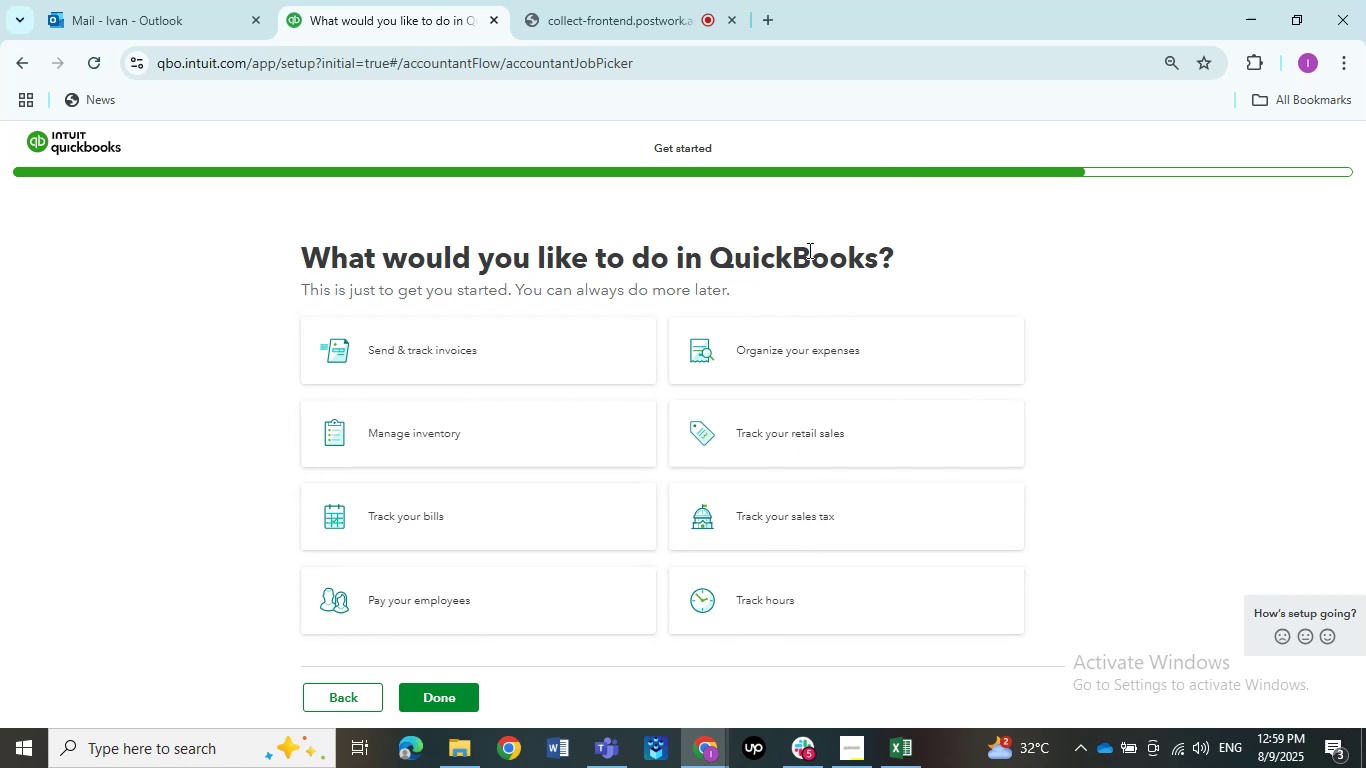 
left_click([476, 705])
 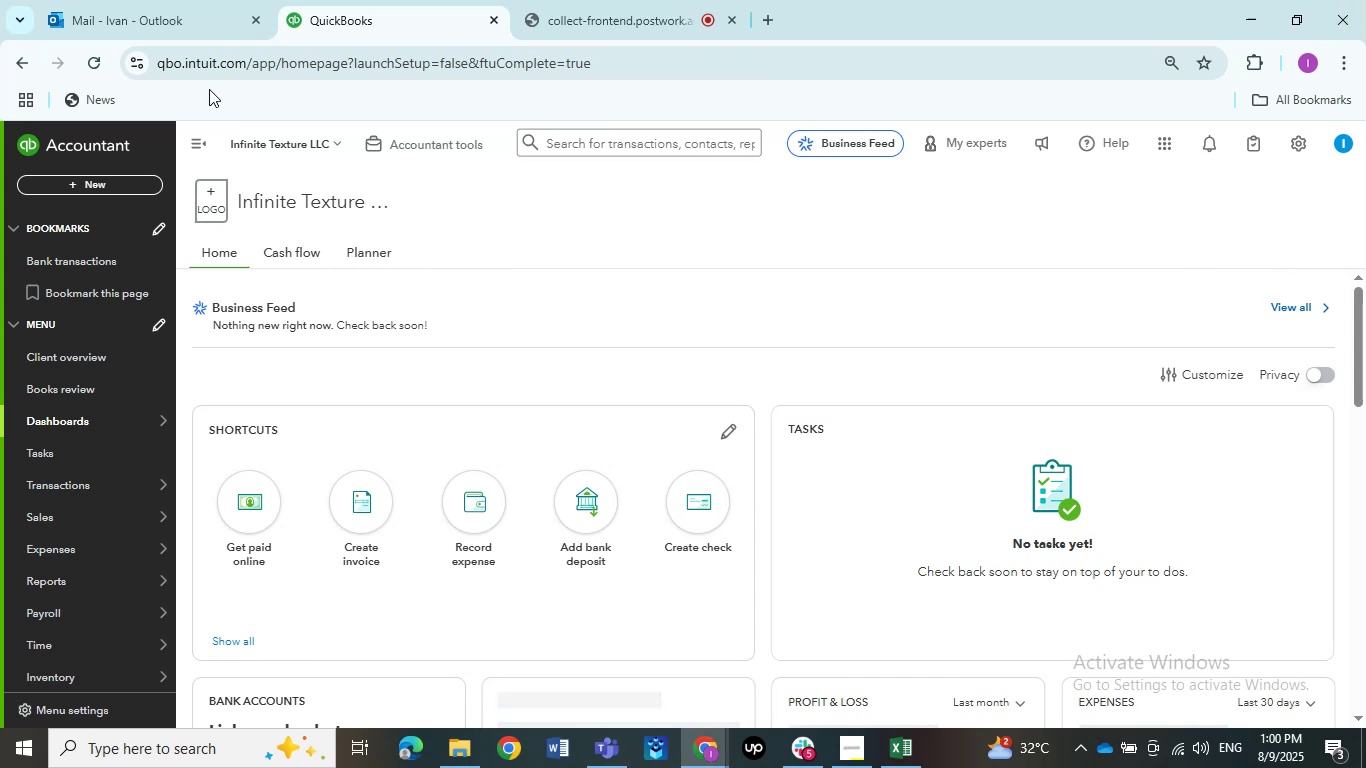 
wait(37.2)
 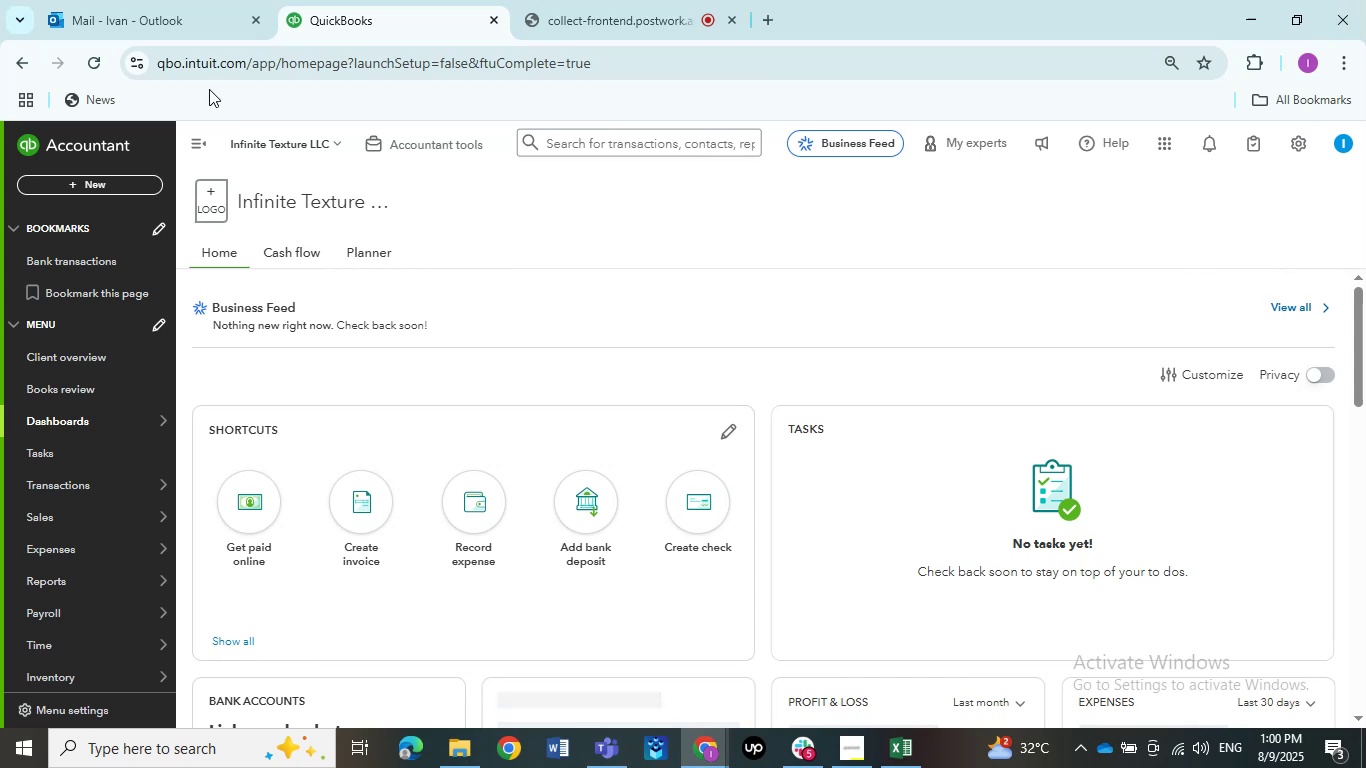 
left_click([890, 742])
 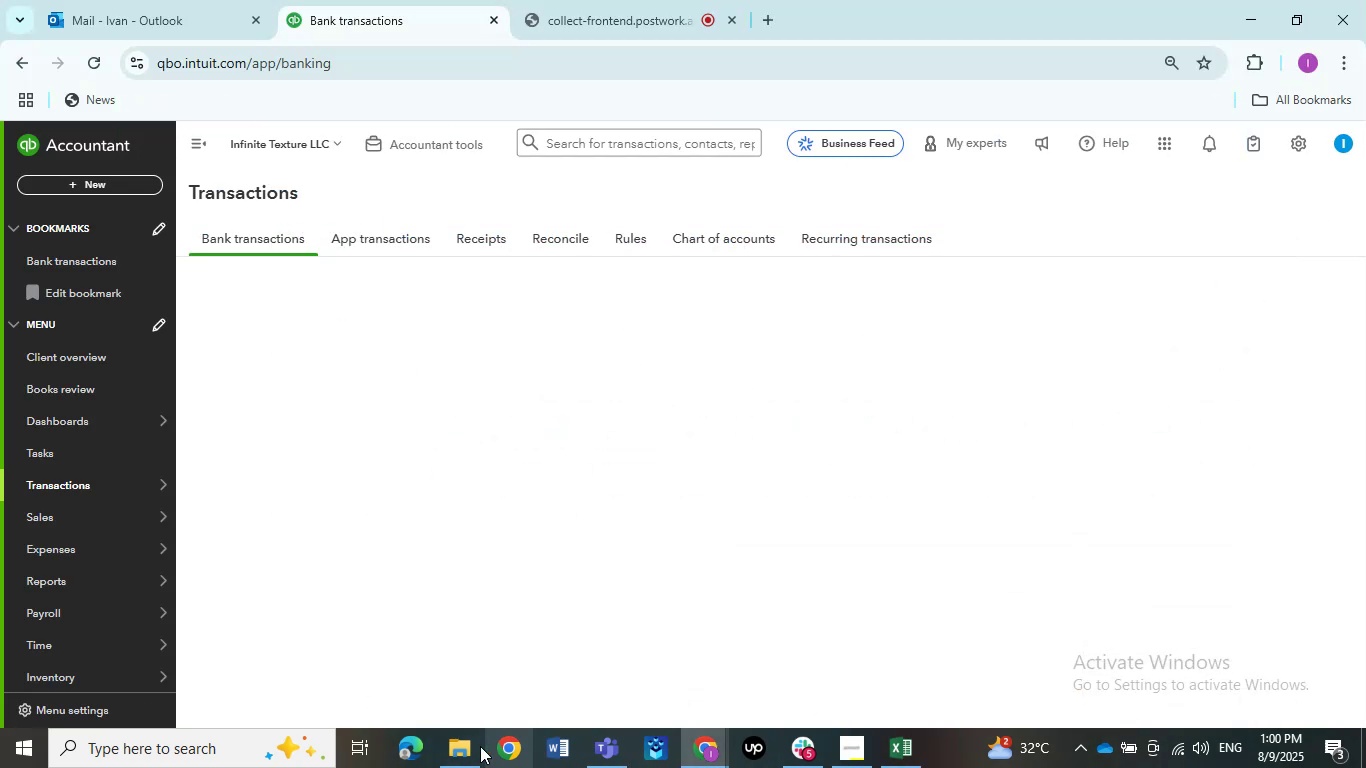 
left_click([475, 746])
 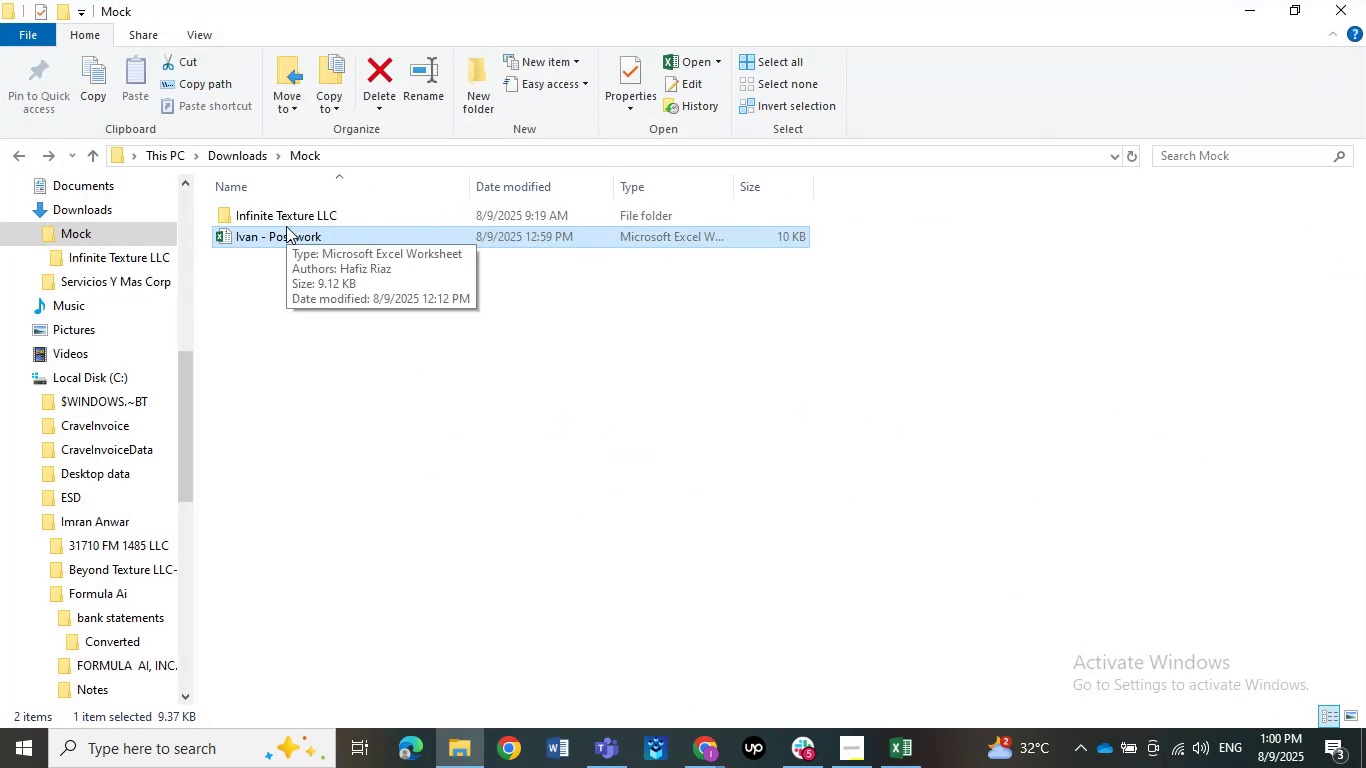 
double_click([278, 207])
 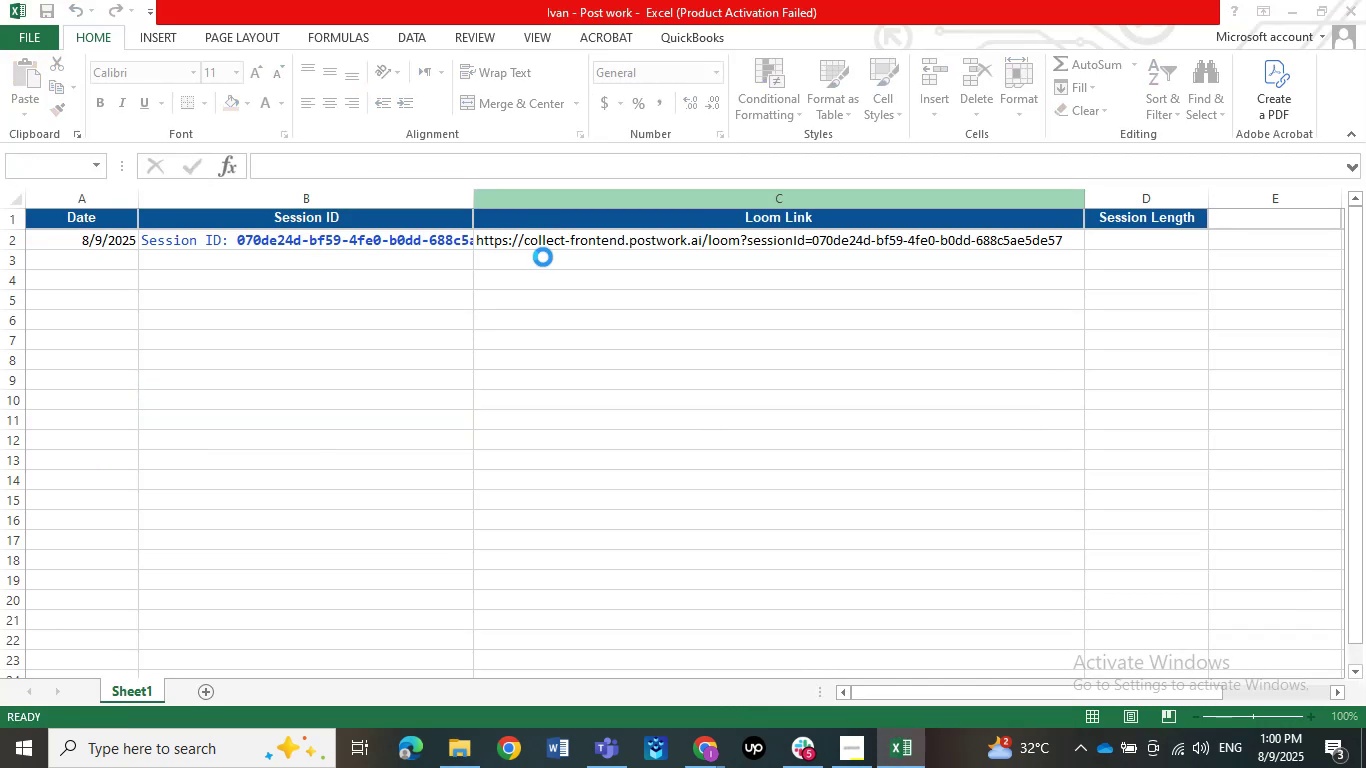 
left_click([776, 76])
 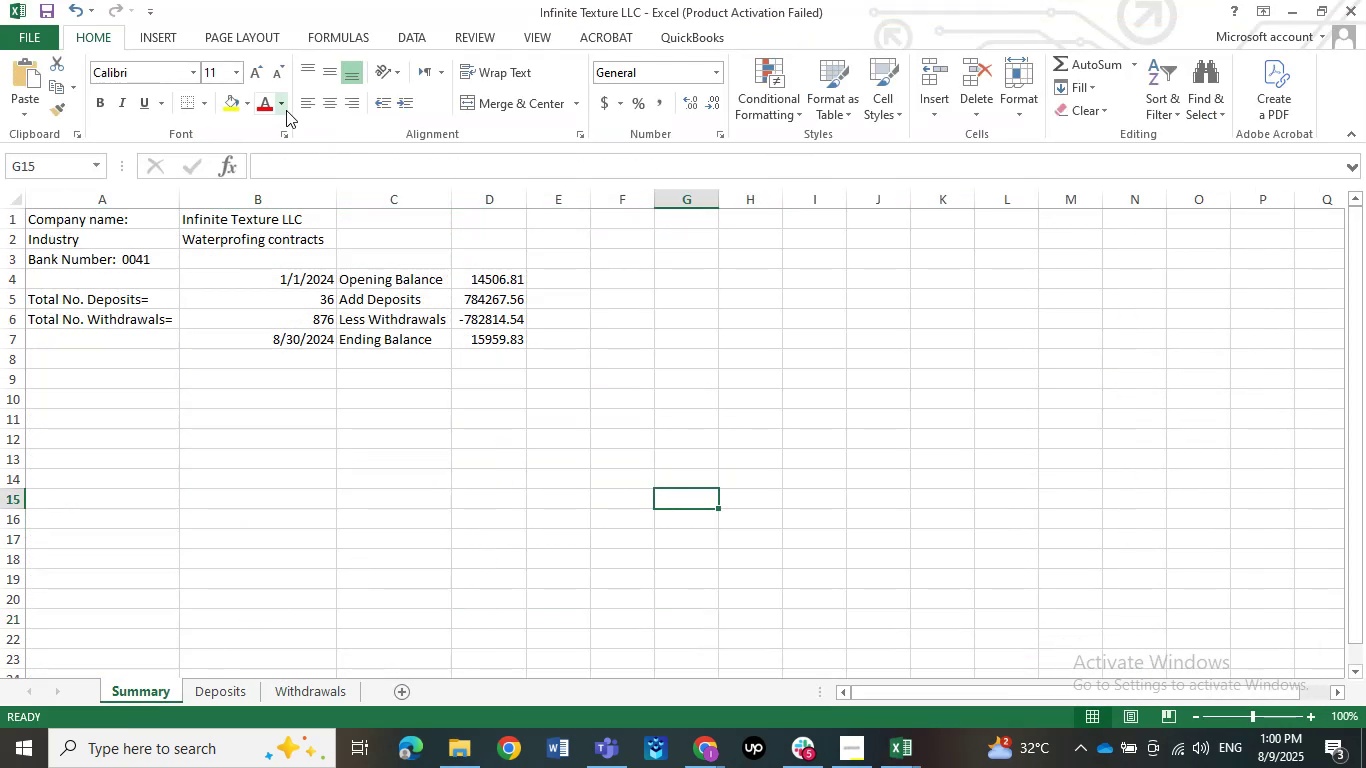 
wait(6.09)
 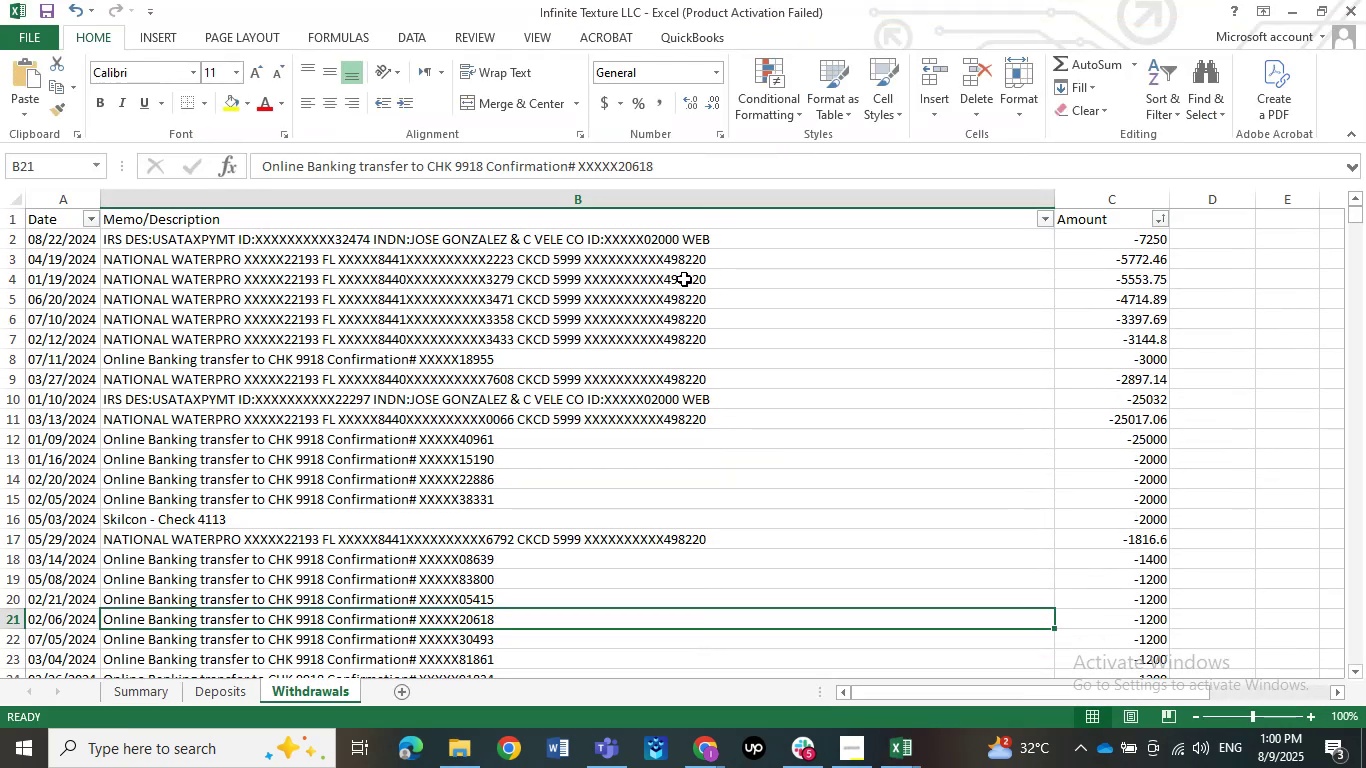 
double_click([341, 190])
 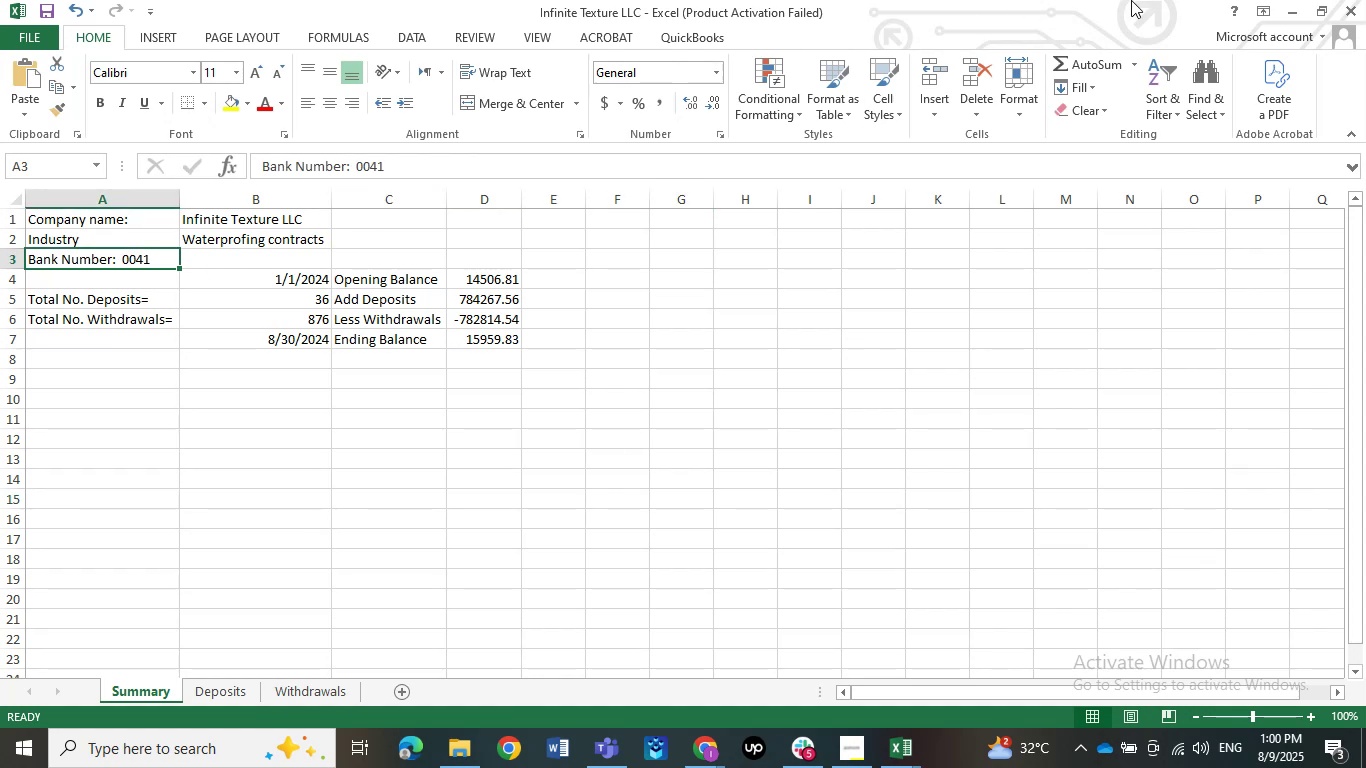 
left_click([1303, 8])
 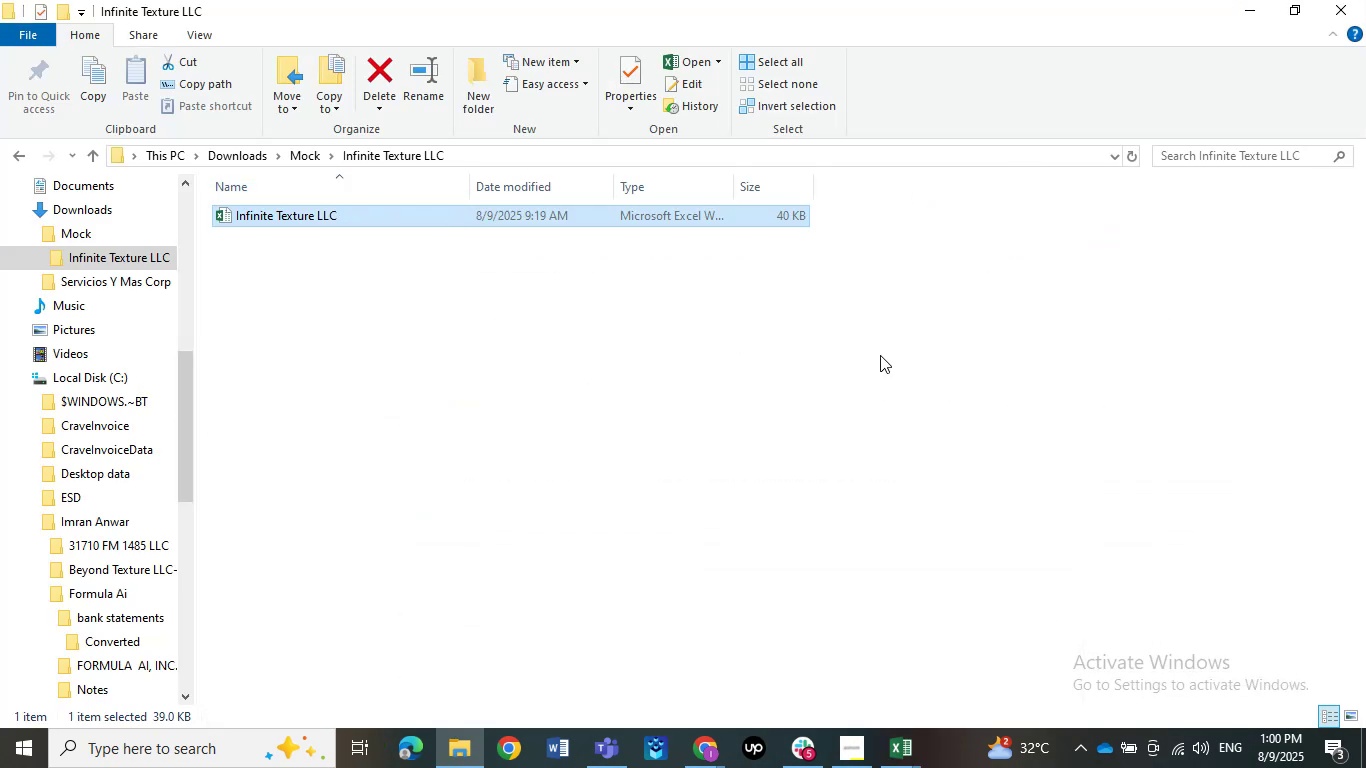 
left_click([1264, 0])
 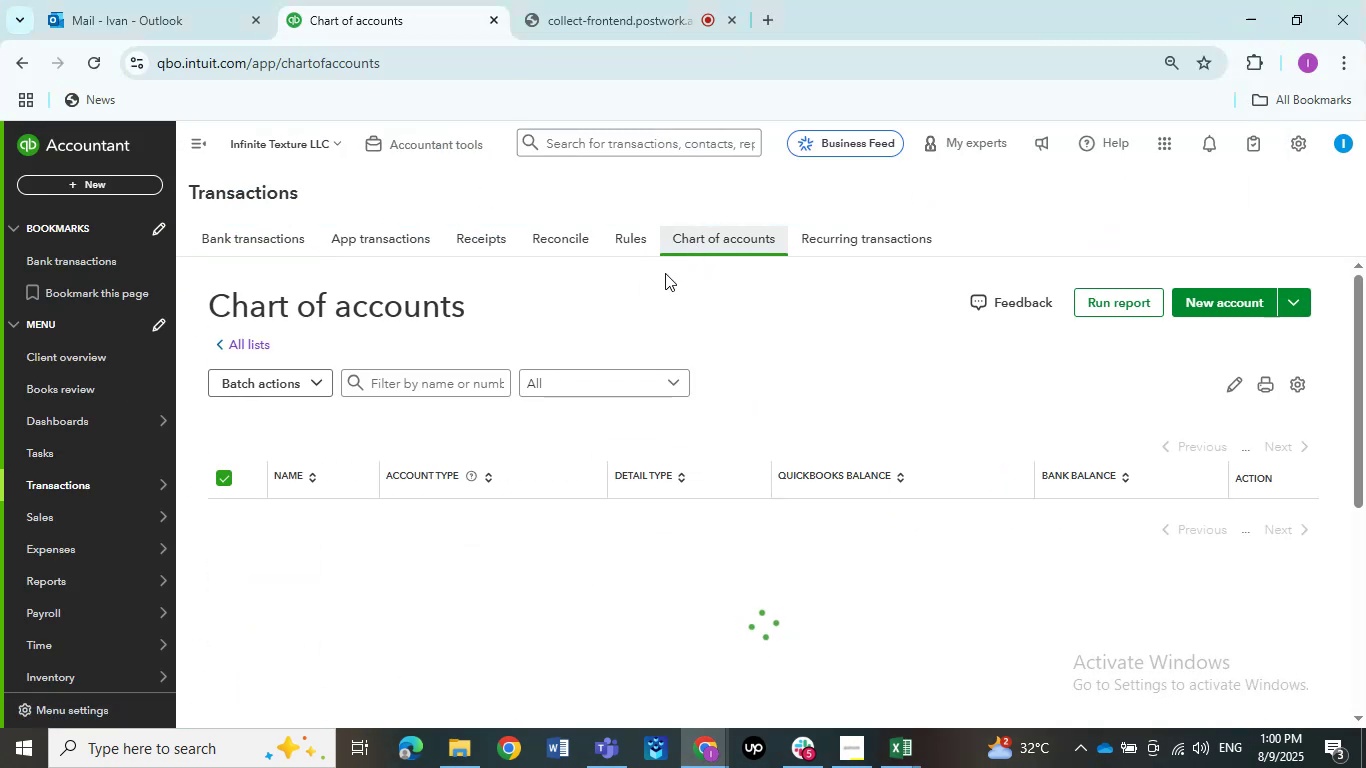 
wait(5.02)
 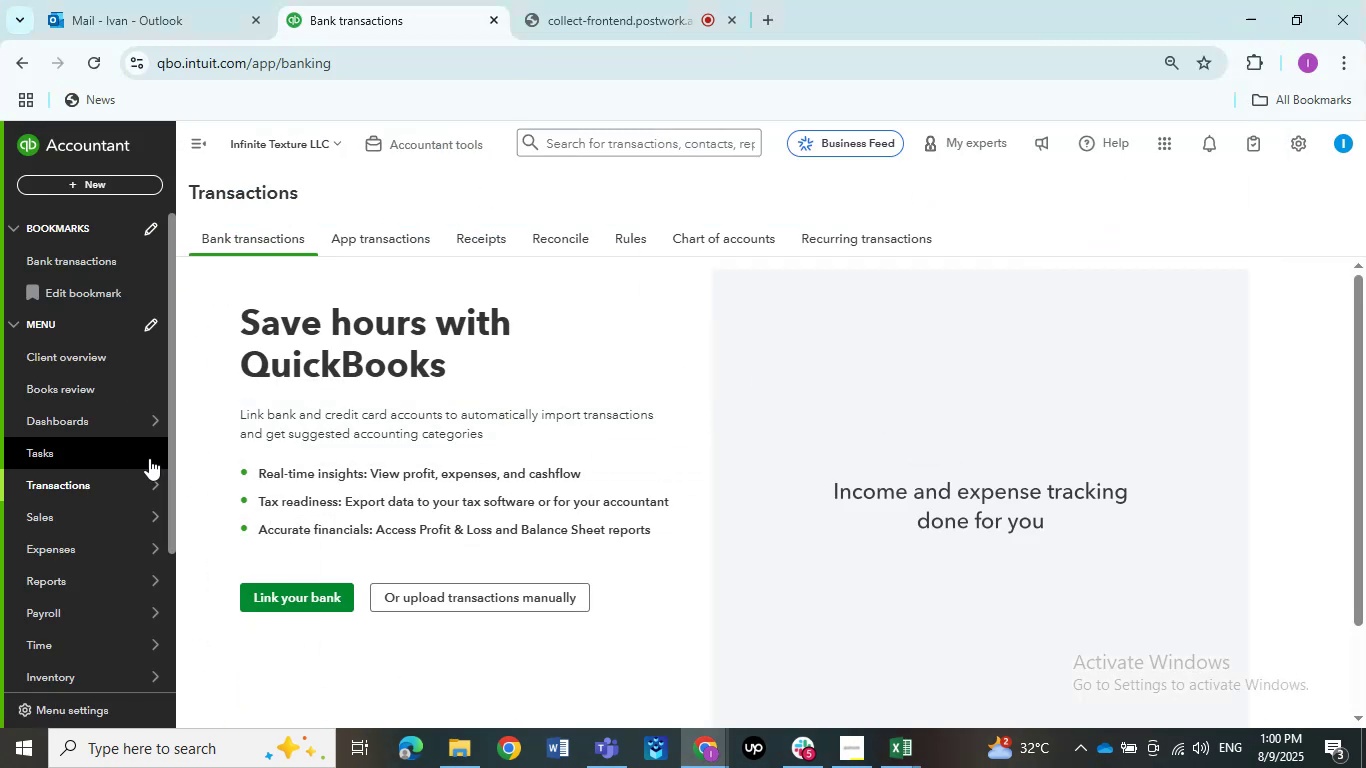 
left_click([1270, 303])
 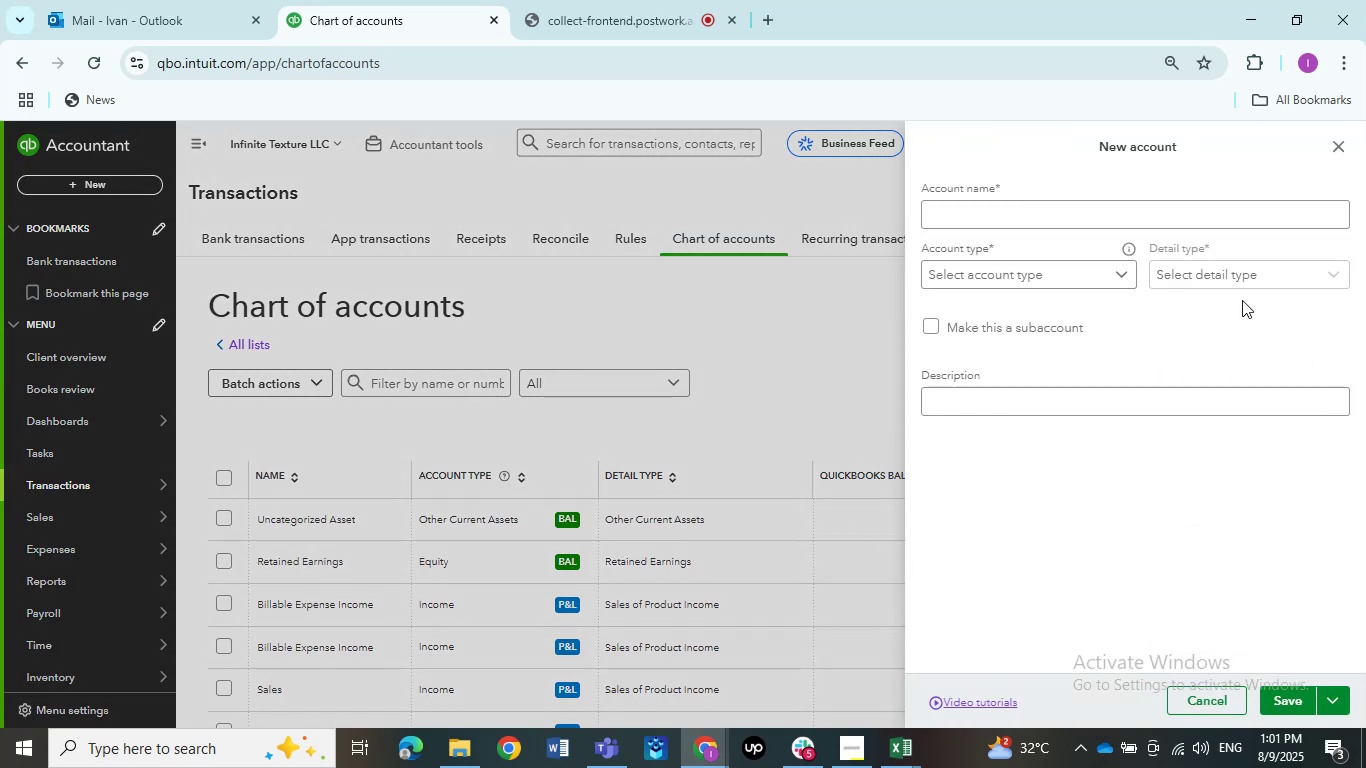 
left_click([1060, 273])
 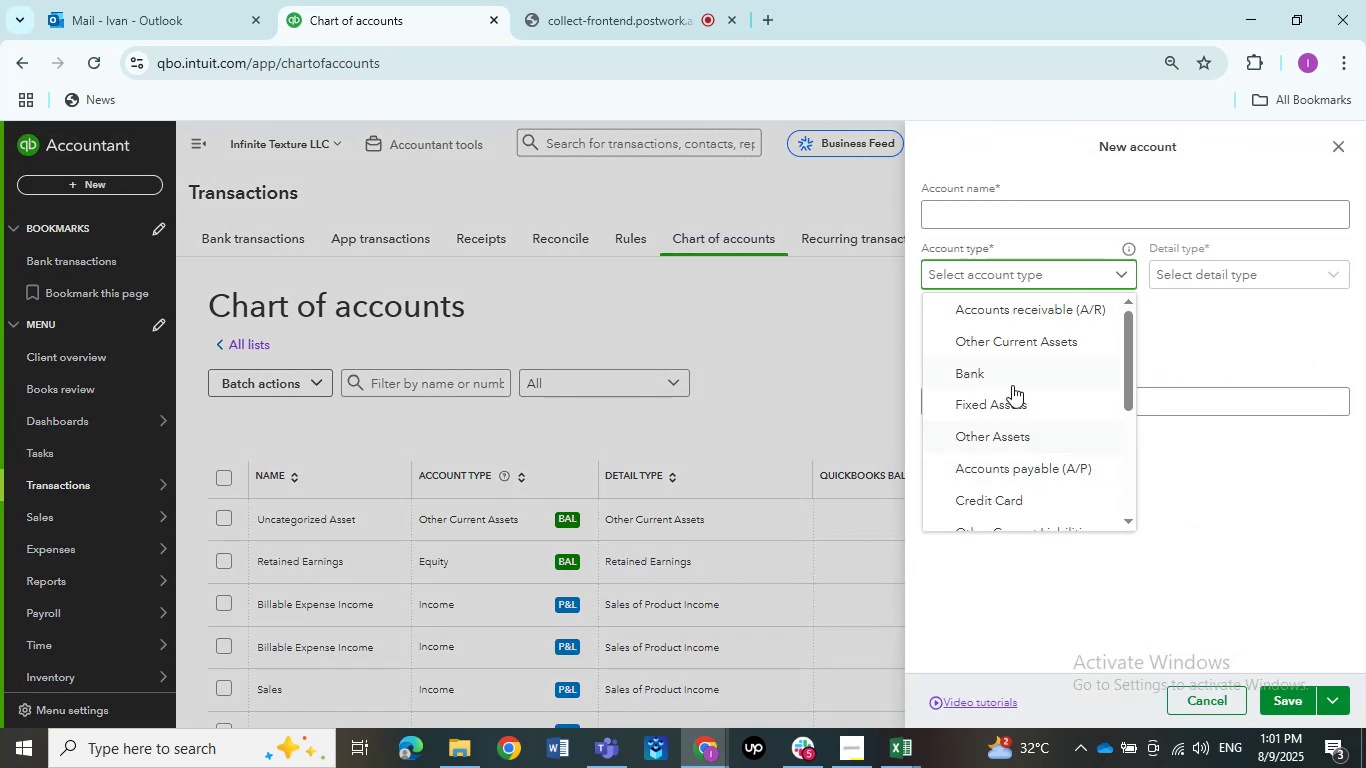 
left_click([1012, 378])
 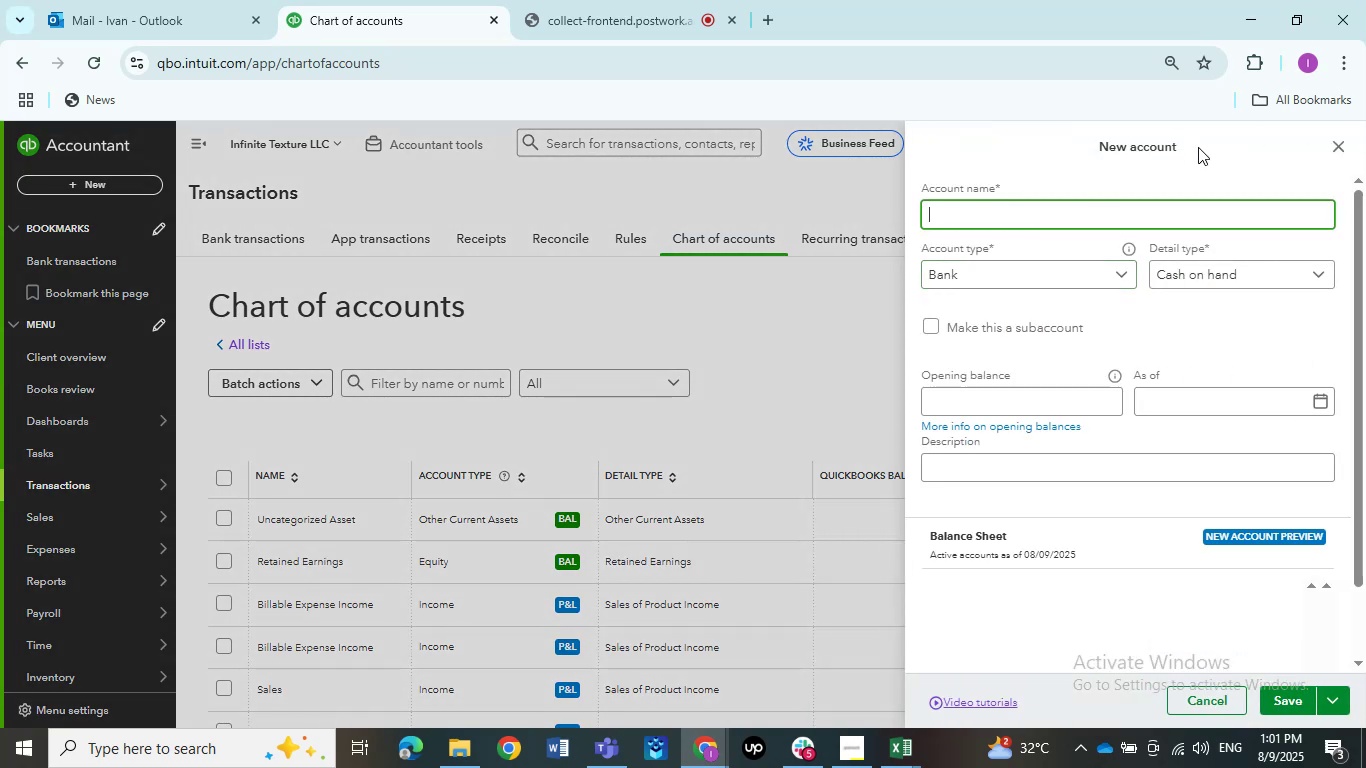 
type(Bank# 001)
 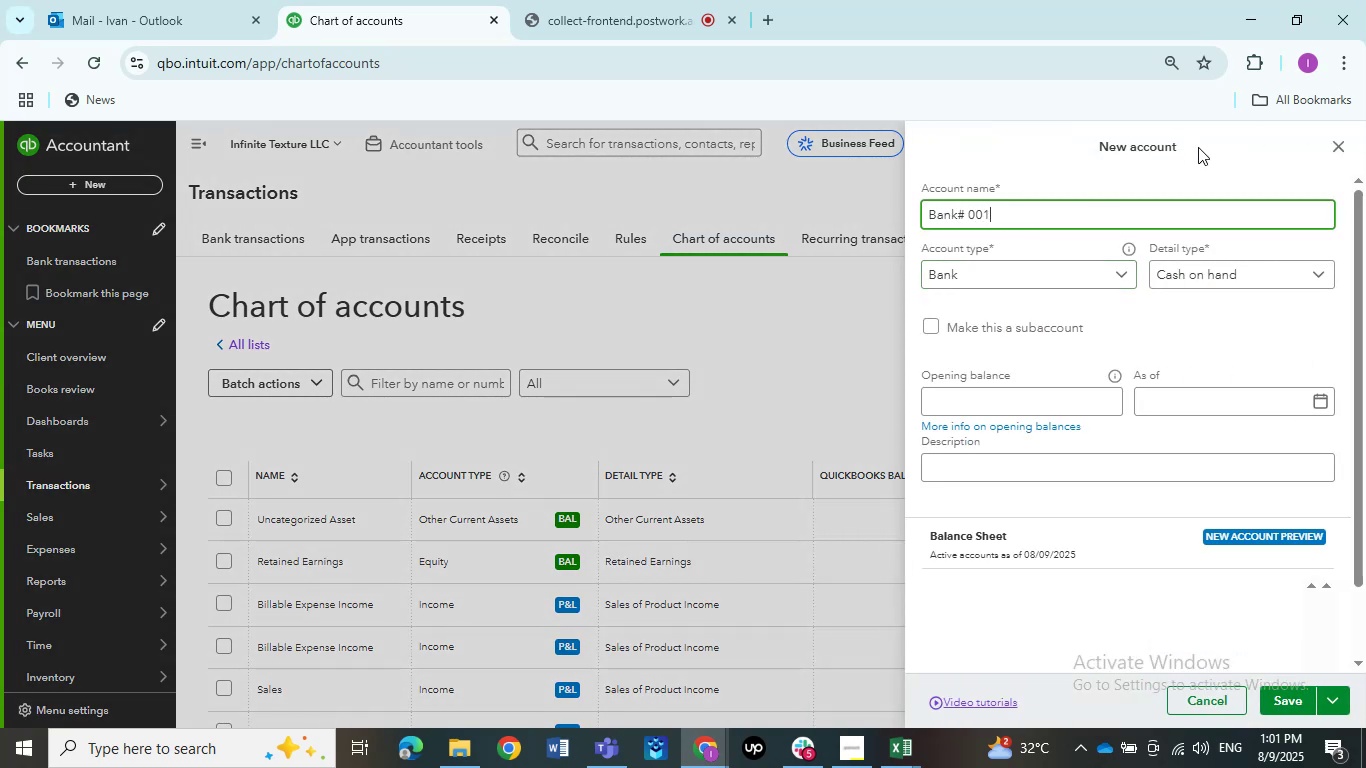 
wait(5.26)
 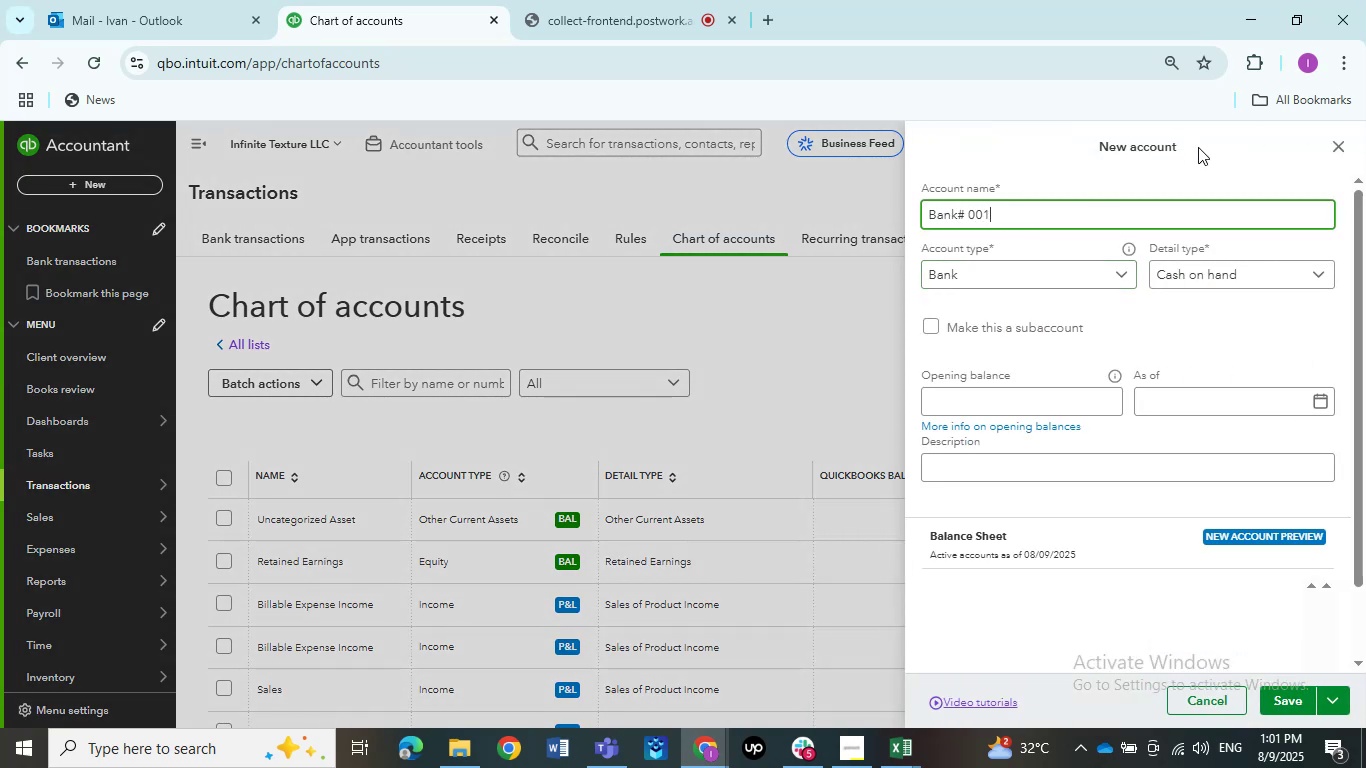 
left_click([1306, 13])
 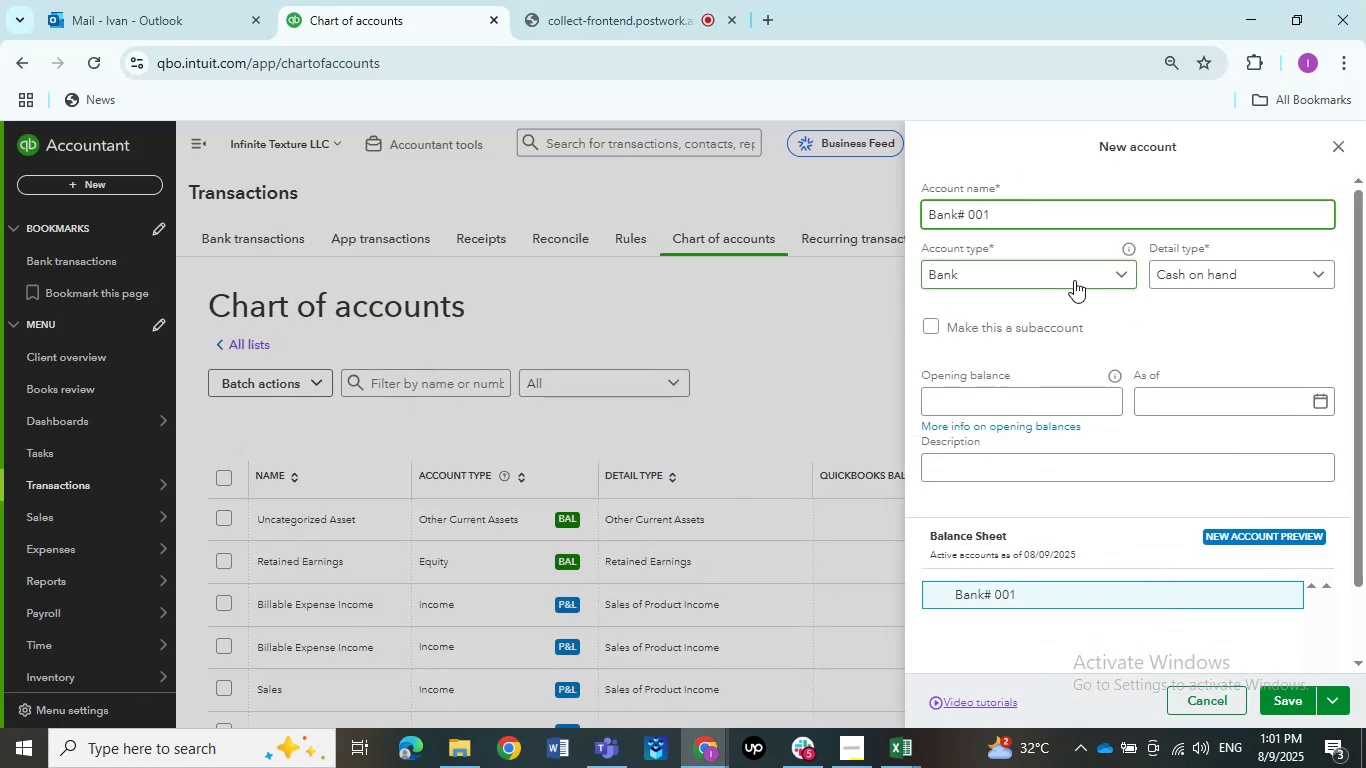 
key(Backspace)
 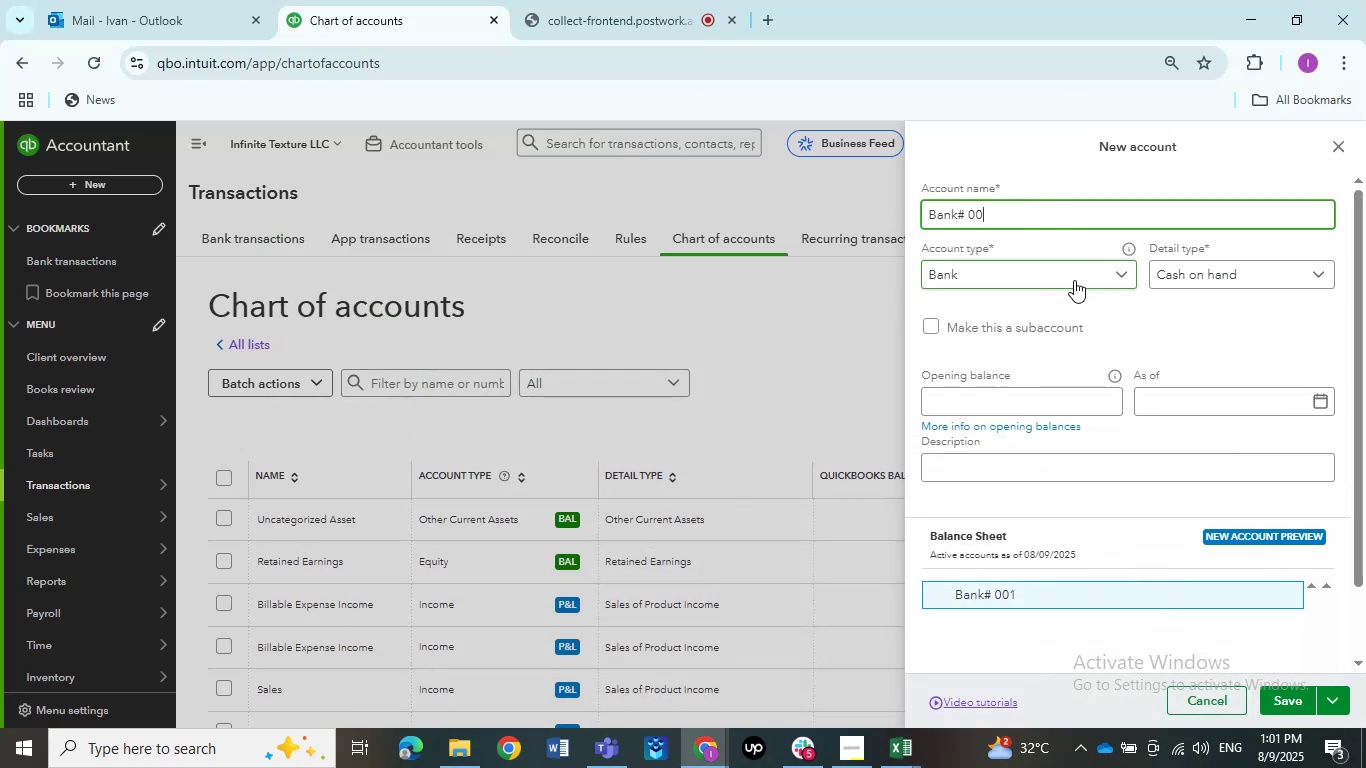 
key(Numpad4)
 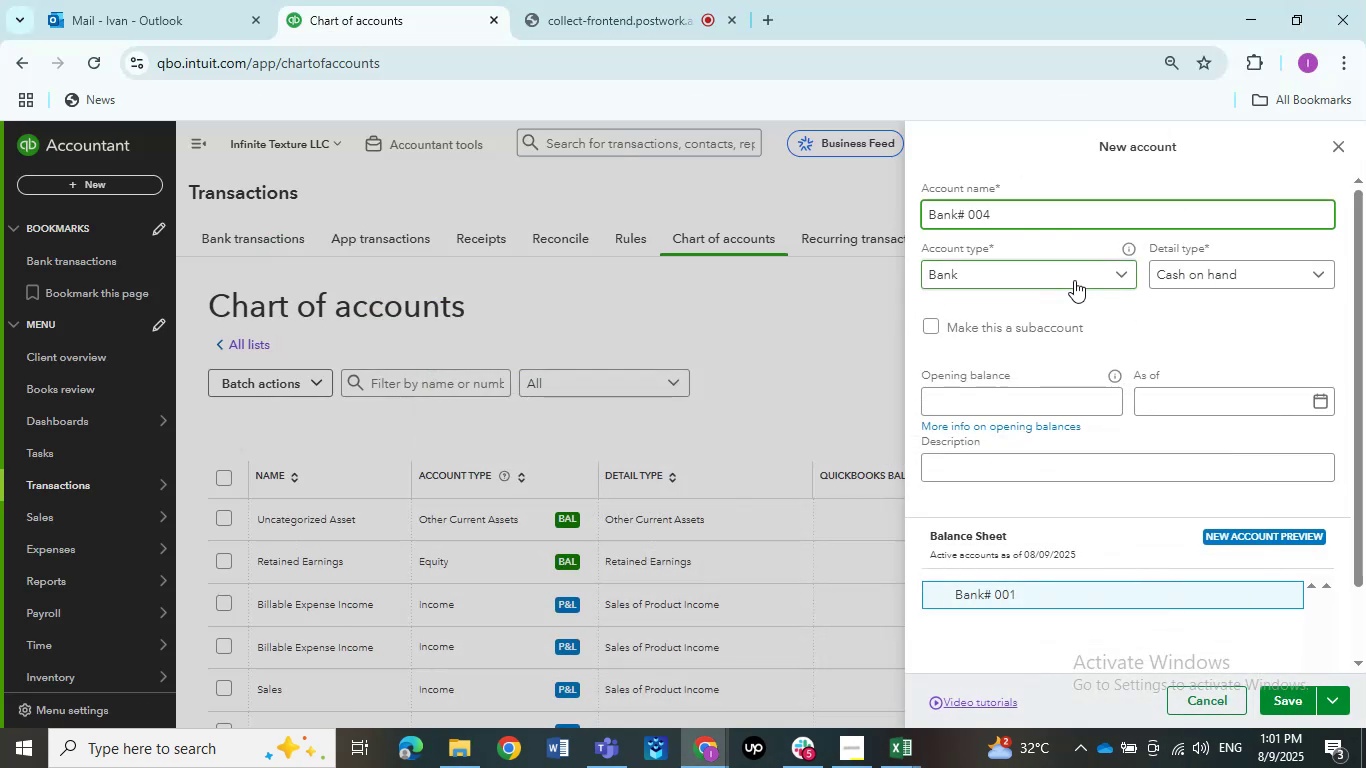 
key(Numpad1)
 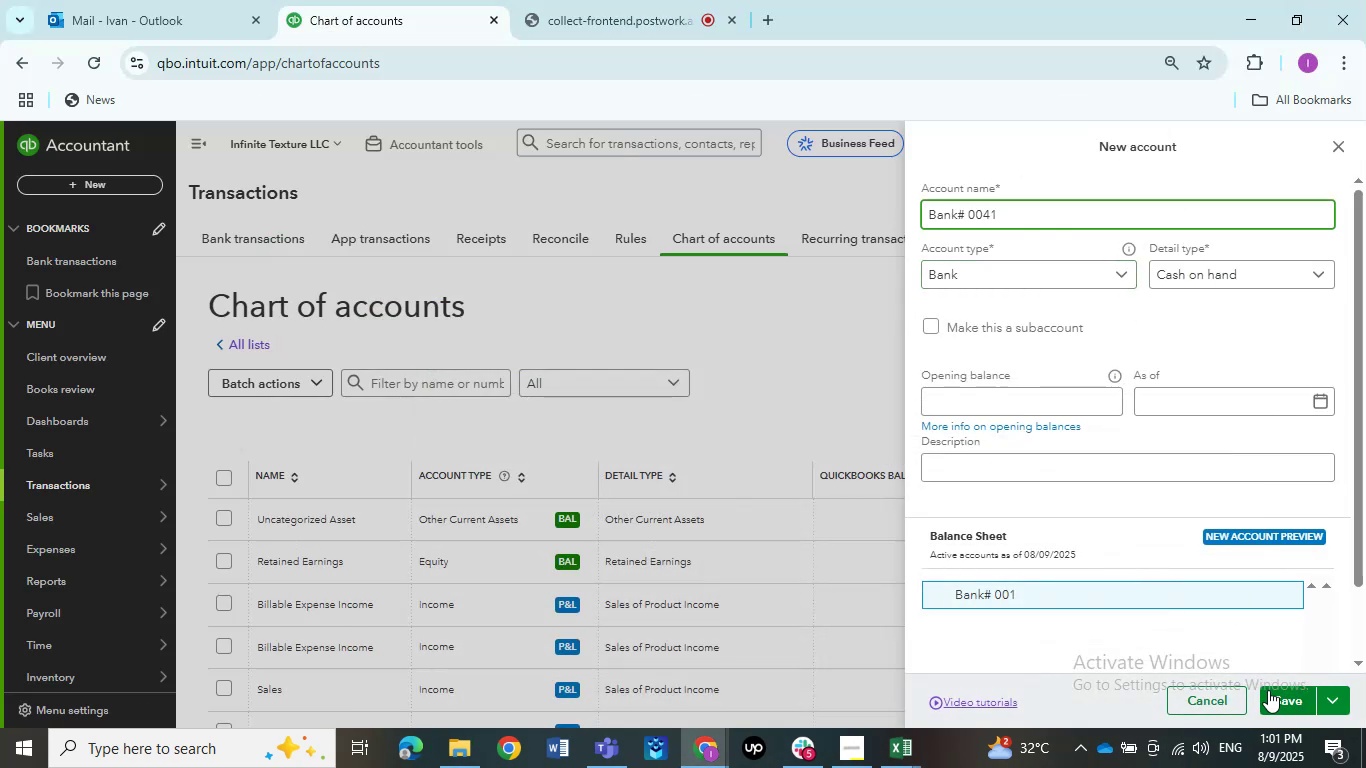 
left_click([1274, 687])
 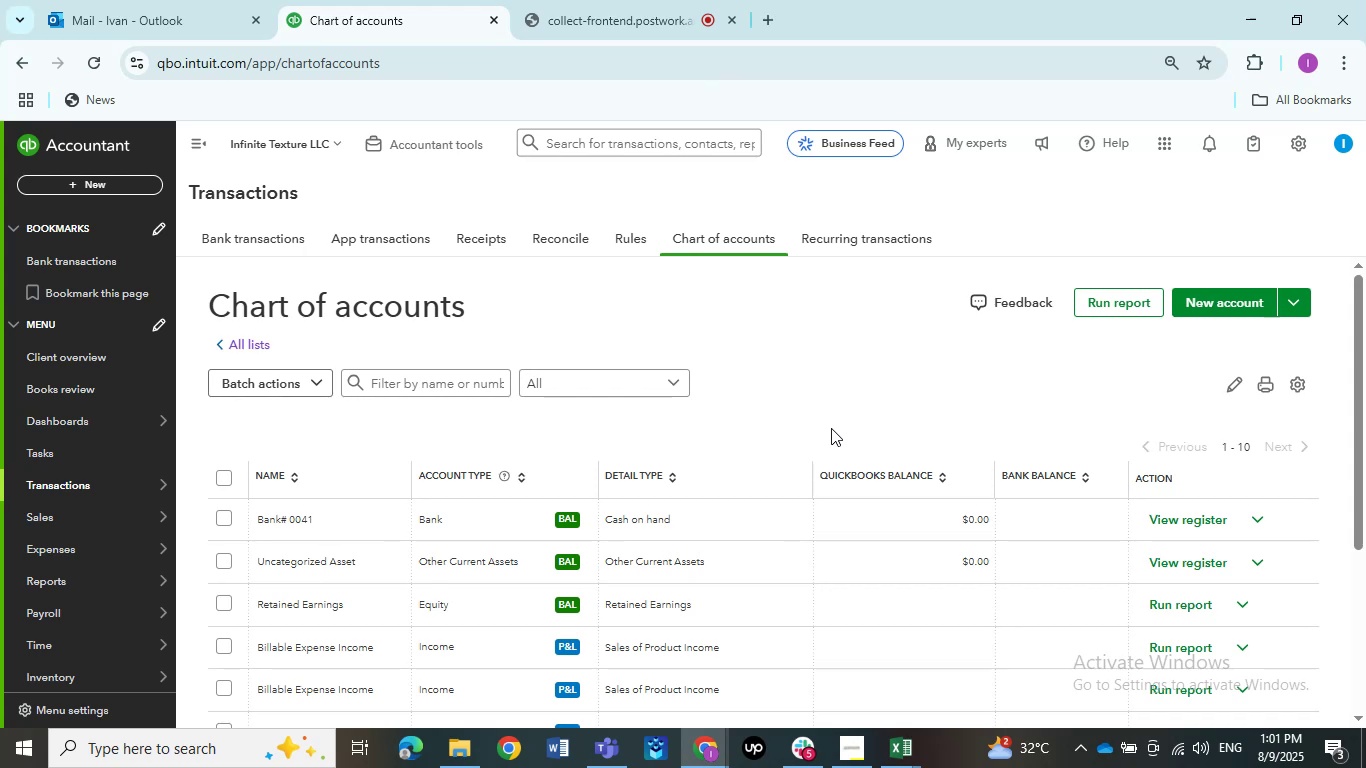 
wait(8.57)
 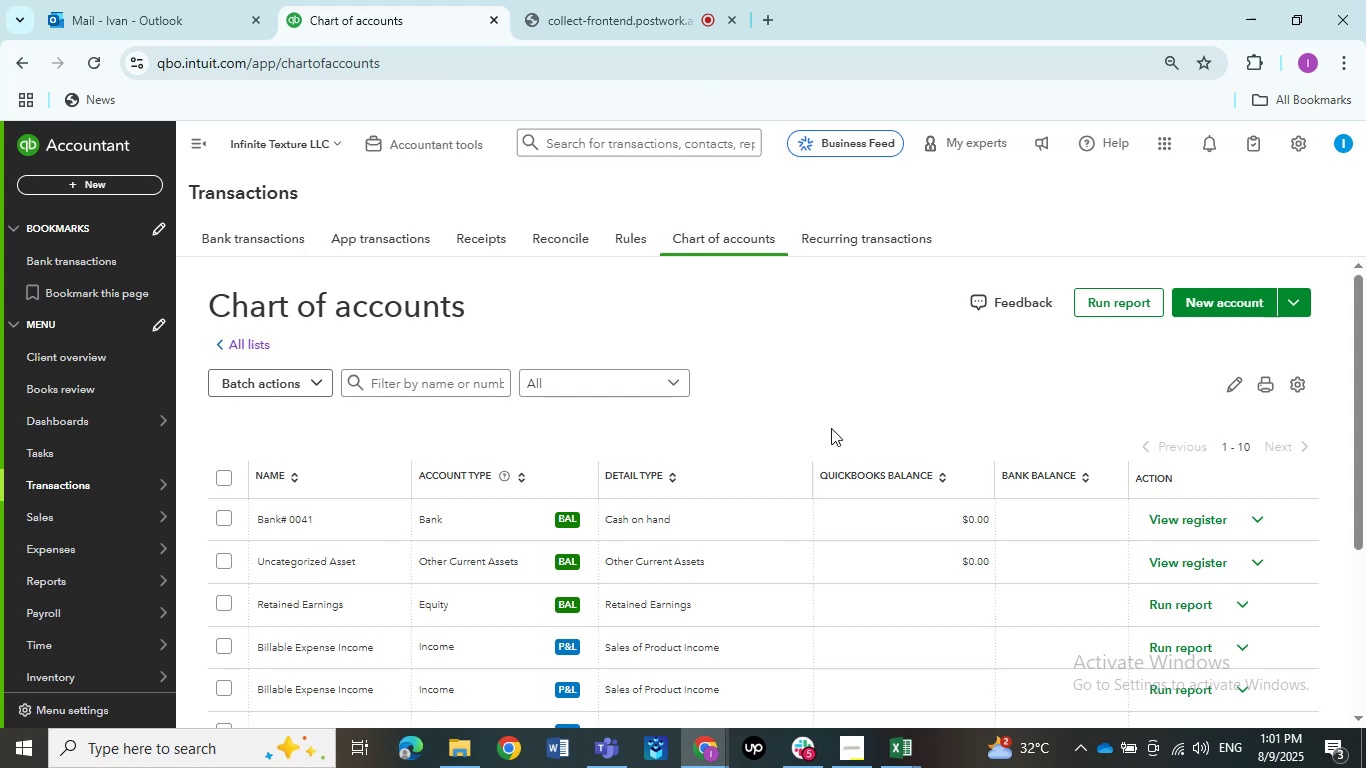 
left_click([918, 350])
 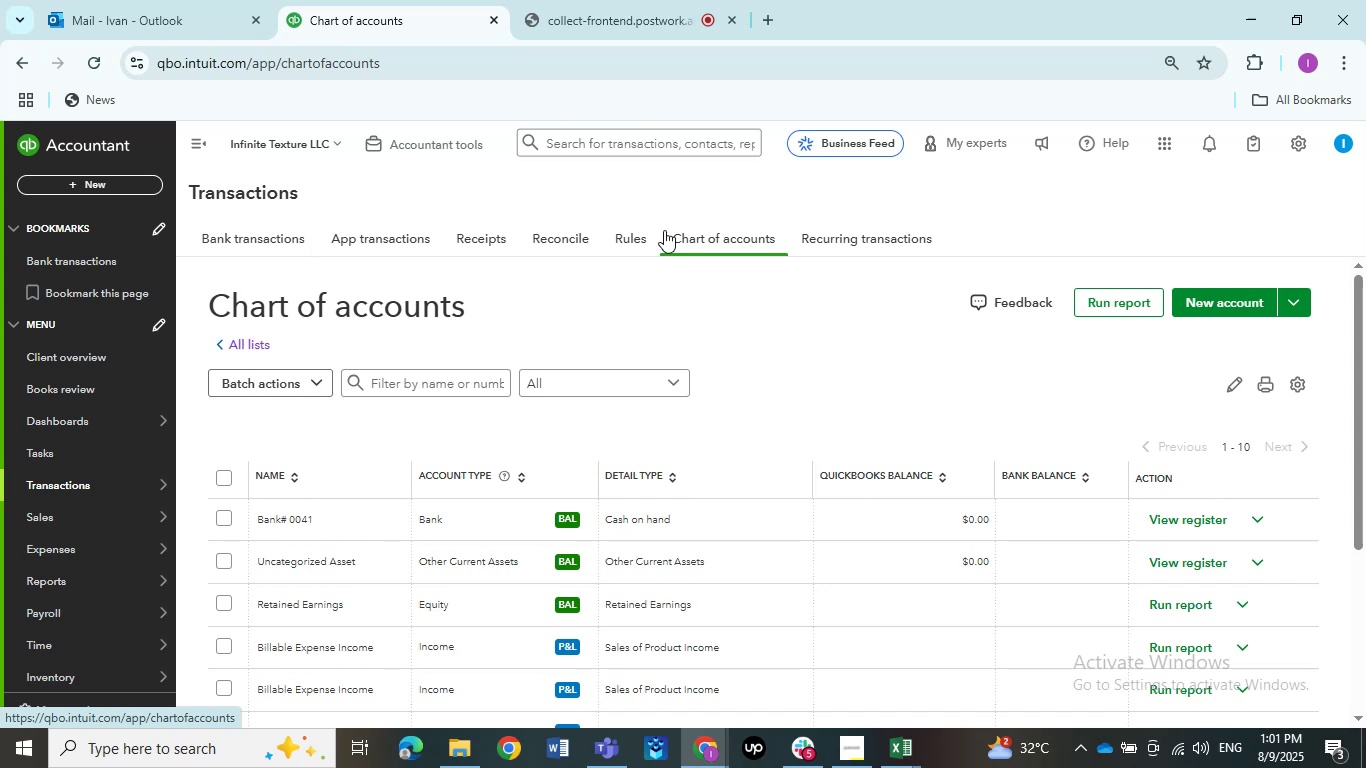 
wait(12.25)
 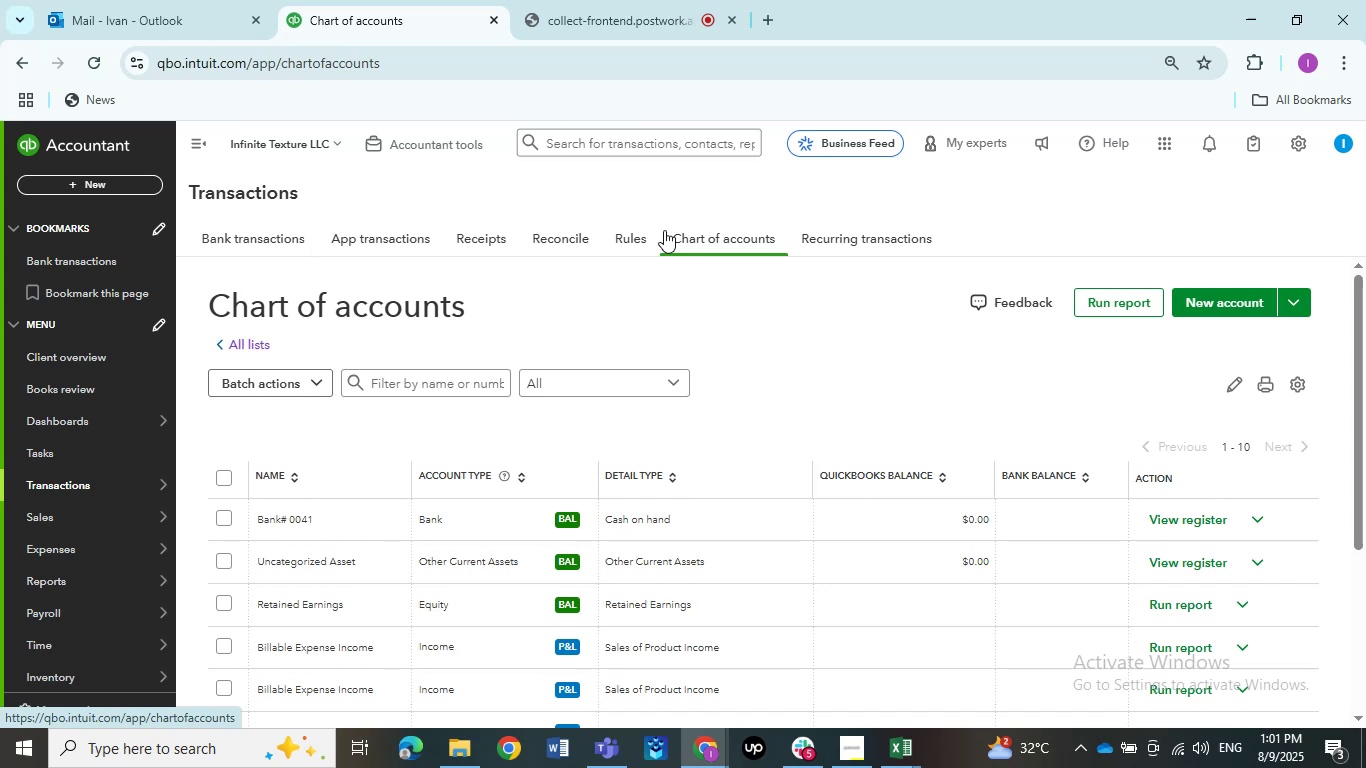 
scroll: coordinate [728, 328], scroll_direction: down, amount: 6.0
 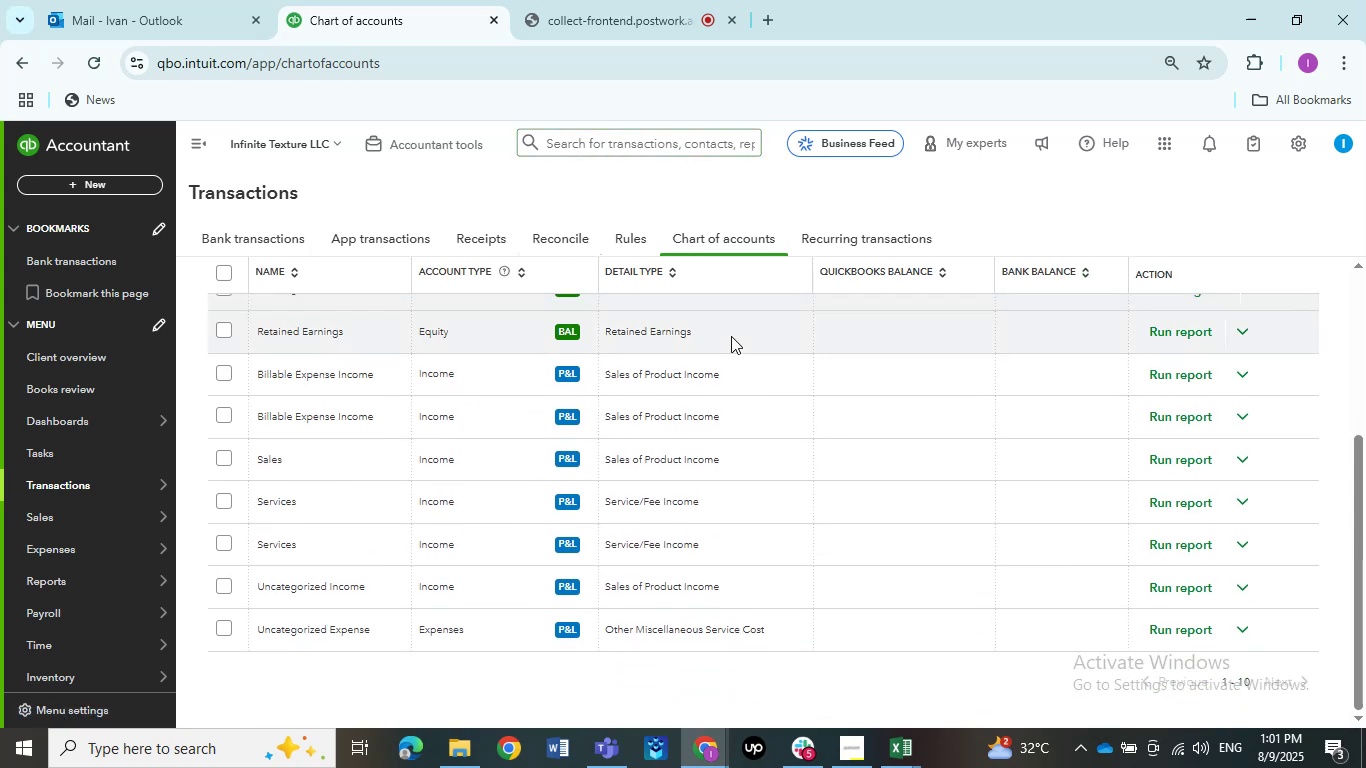 
scroll: coordinate [739, 348], scroll_direction: up, amount: 4.0
 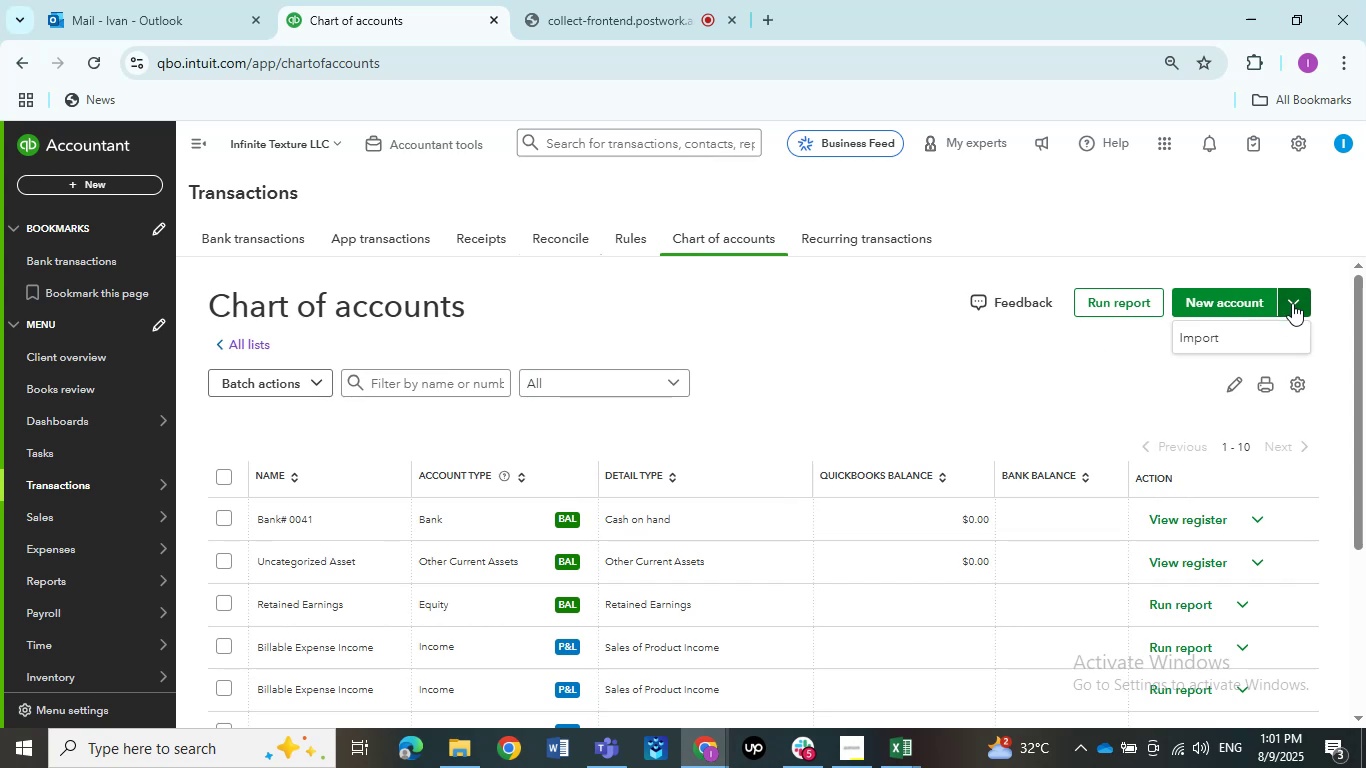 
left_click([971, 349])
 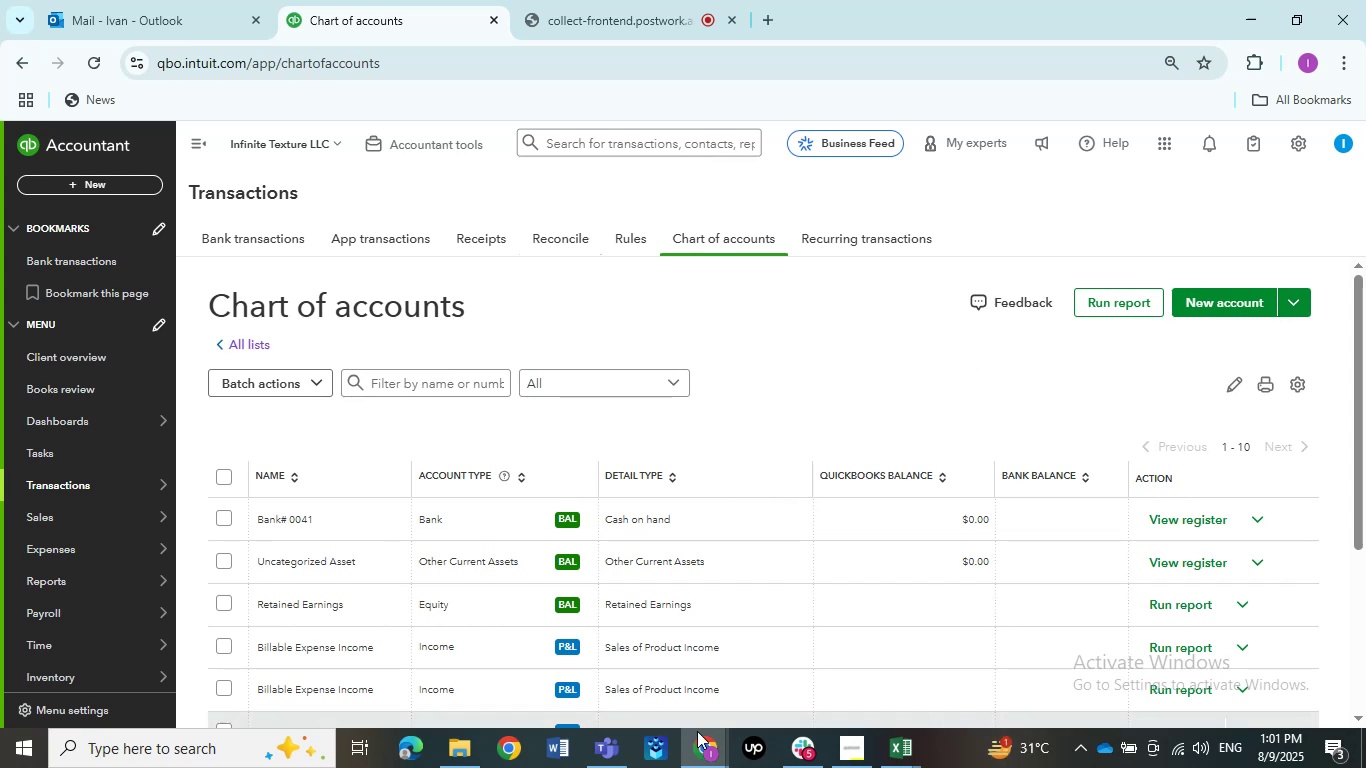 
double_click([915, 729])
 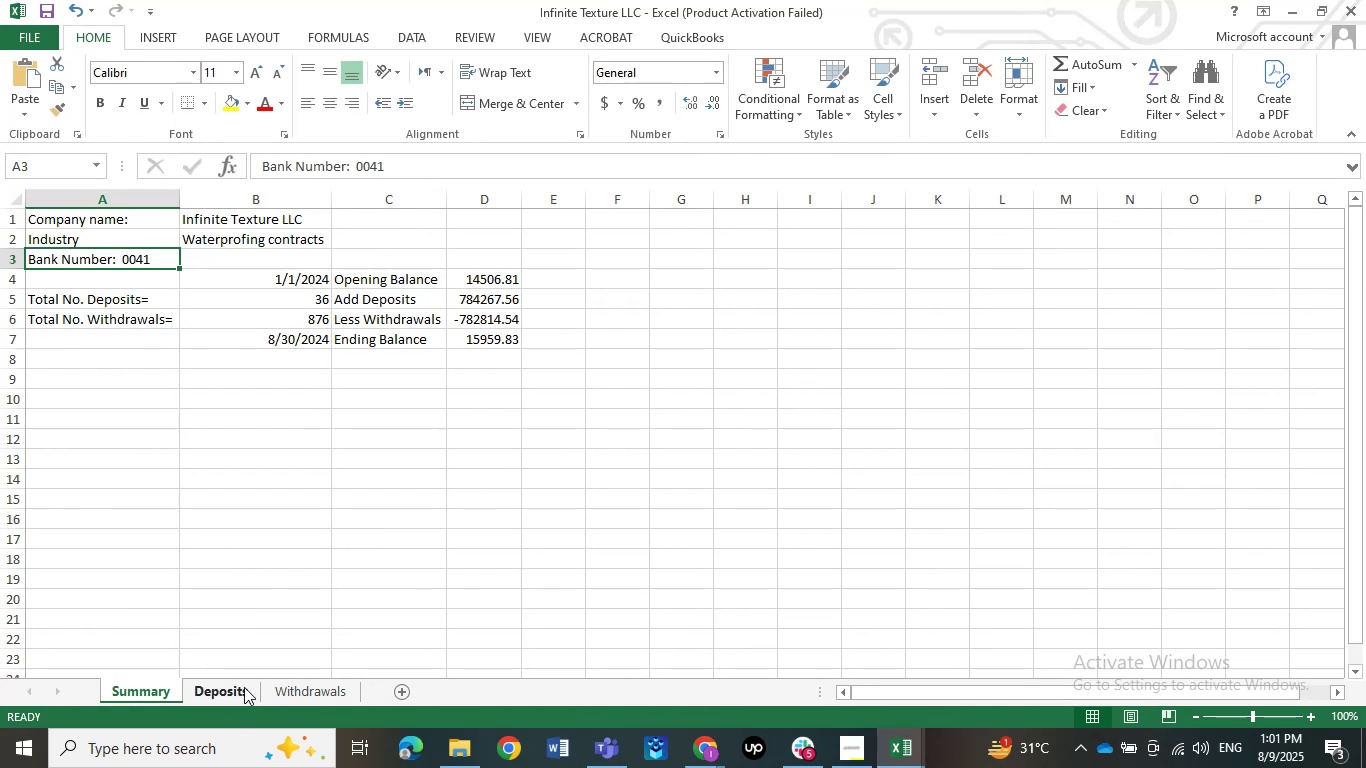 
wait(6.22)
 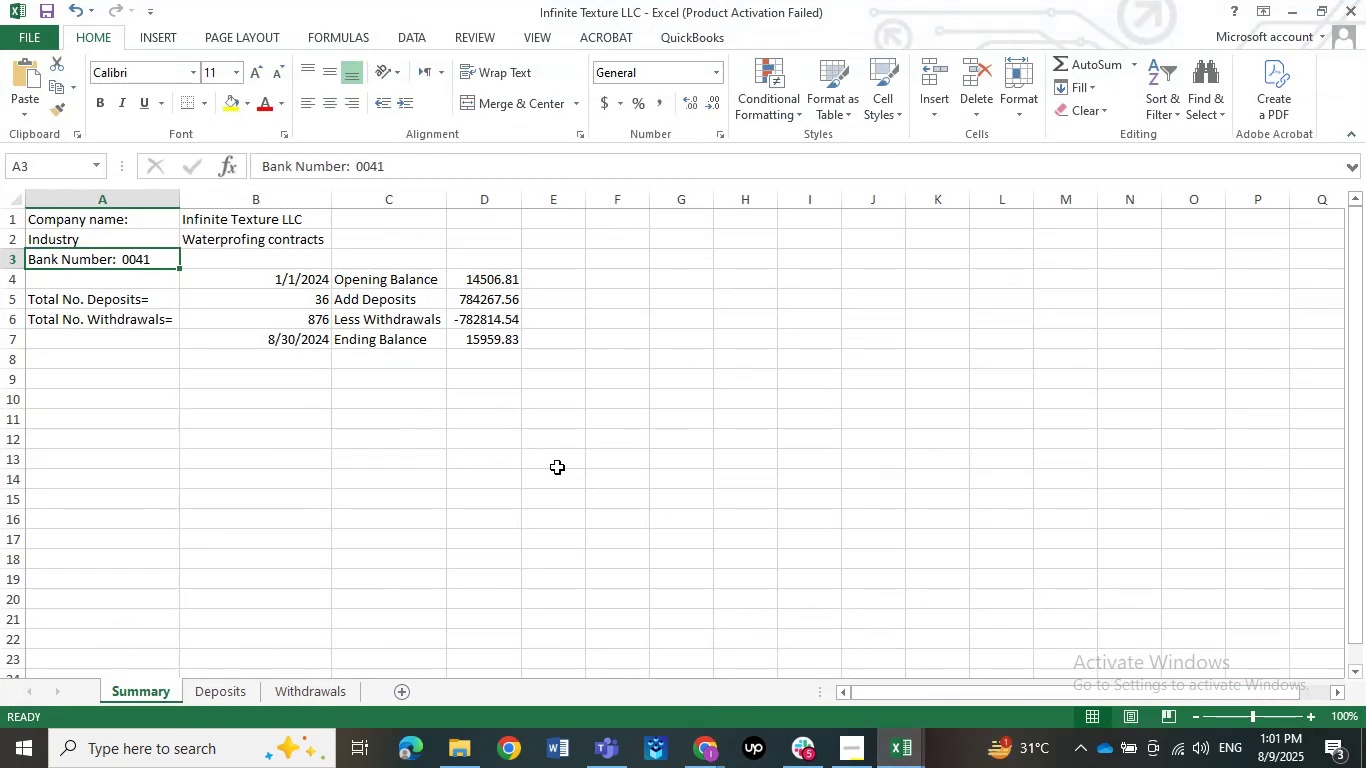 
left_click([244, 687])
 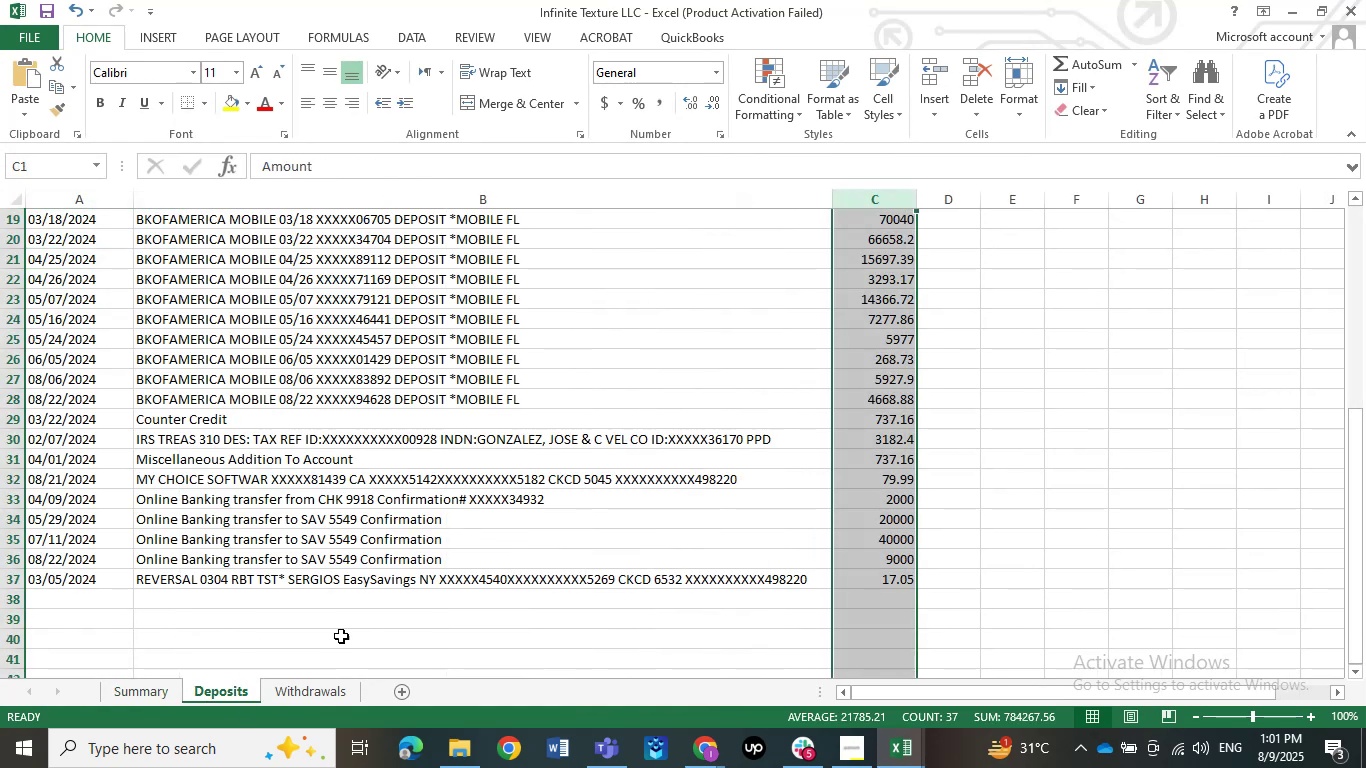 
scroll: coordinate [525, 619], scroll_direction: up, amount: 12.0
 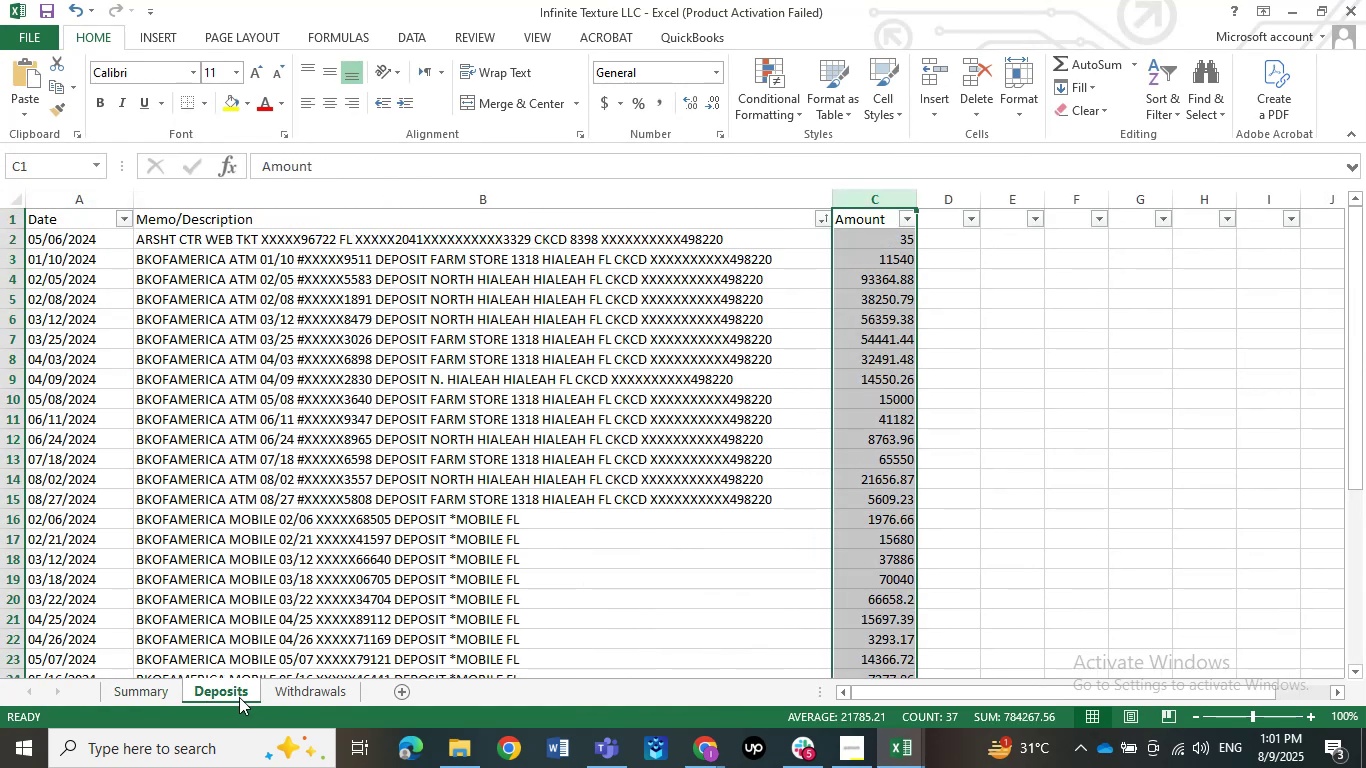 
right_click([235, 689])
 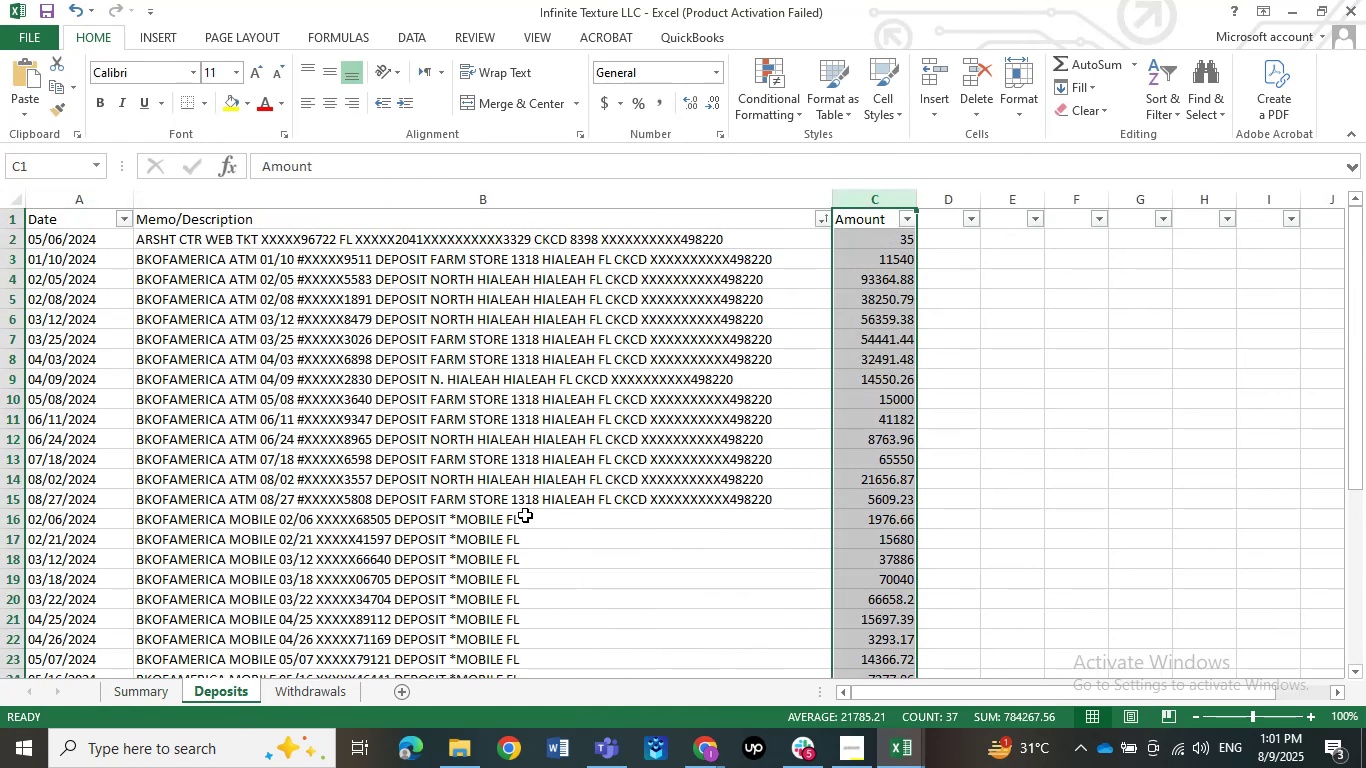 
double_click([525, 515])
 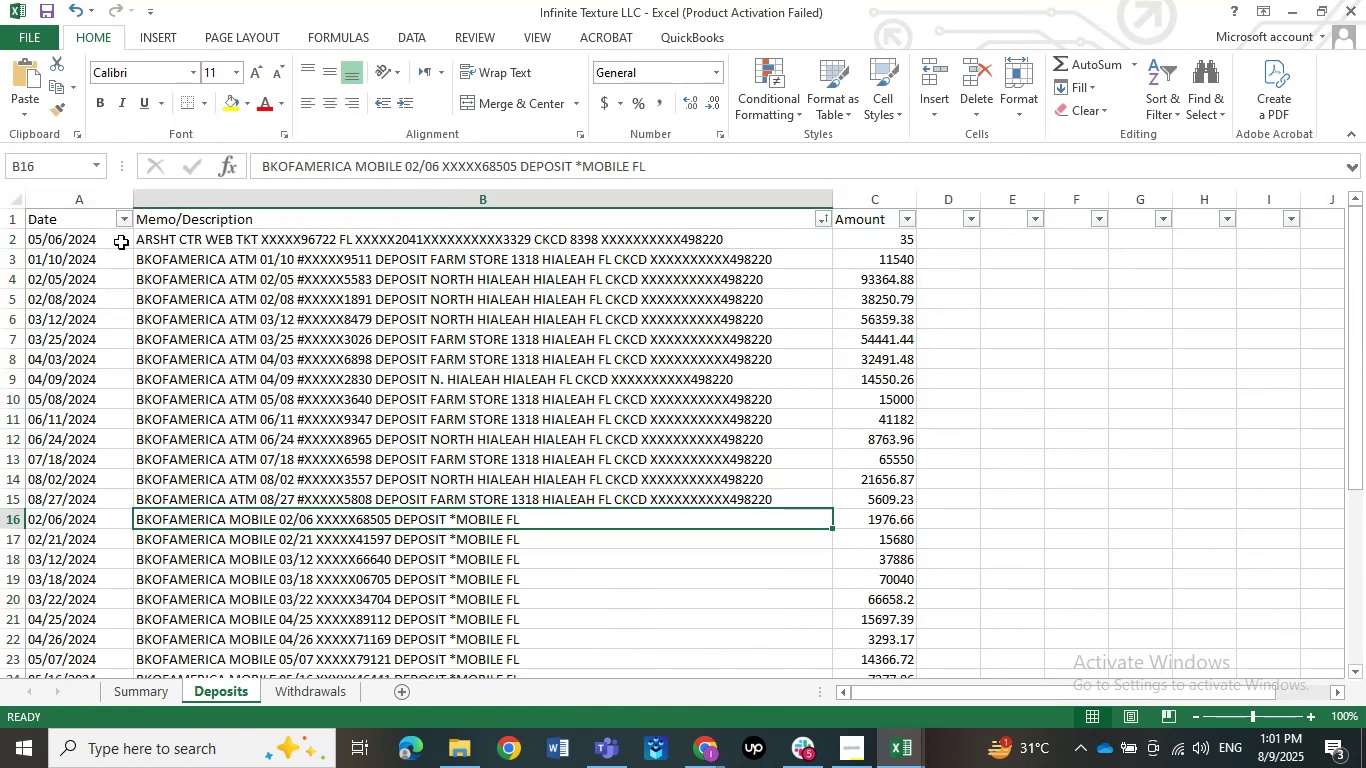 
left_click_drag(start_coordinate=[94, 242], to_coordinate=[883, 732])
 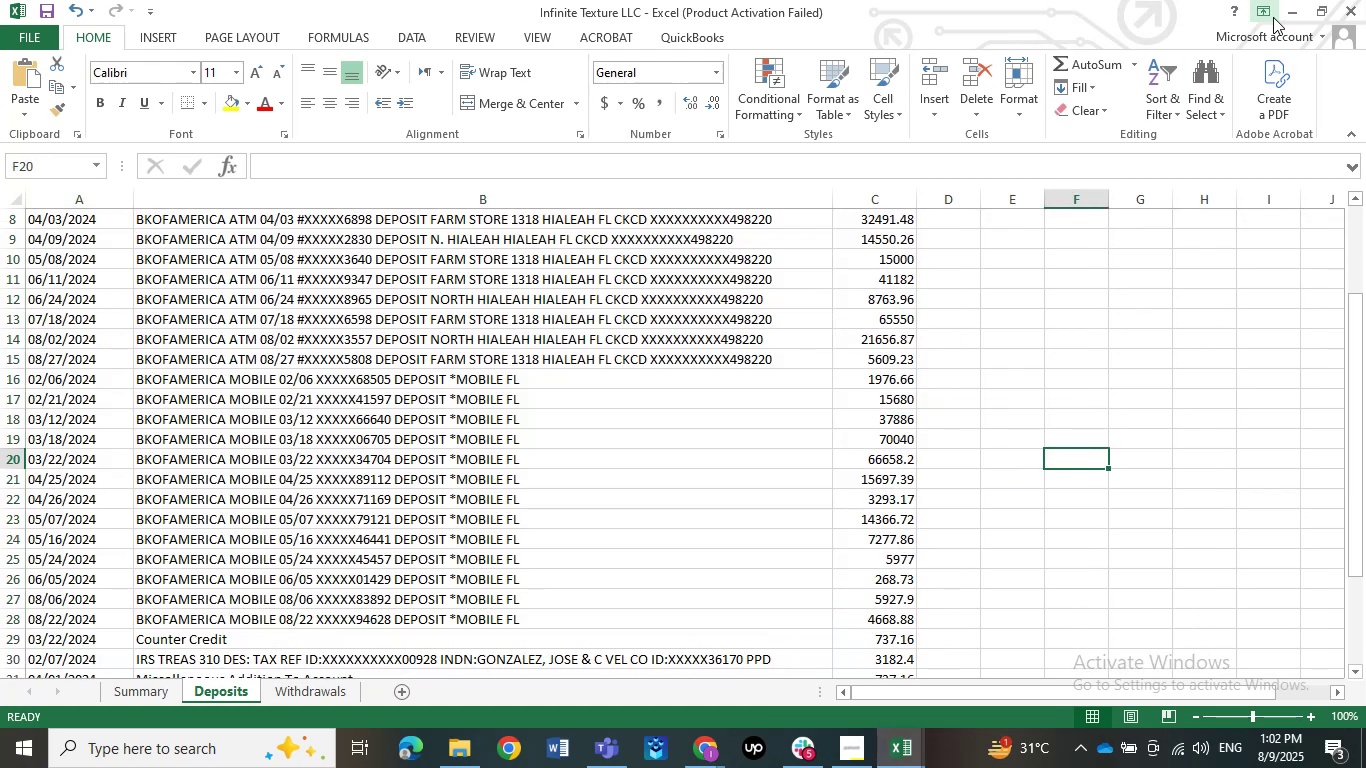 
left_click([1295, 16])
 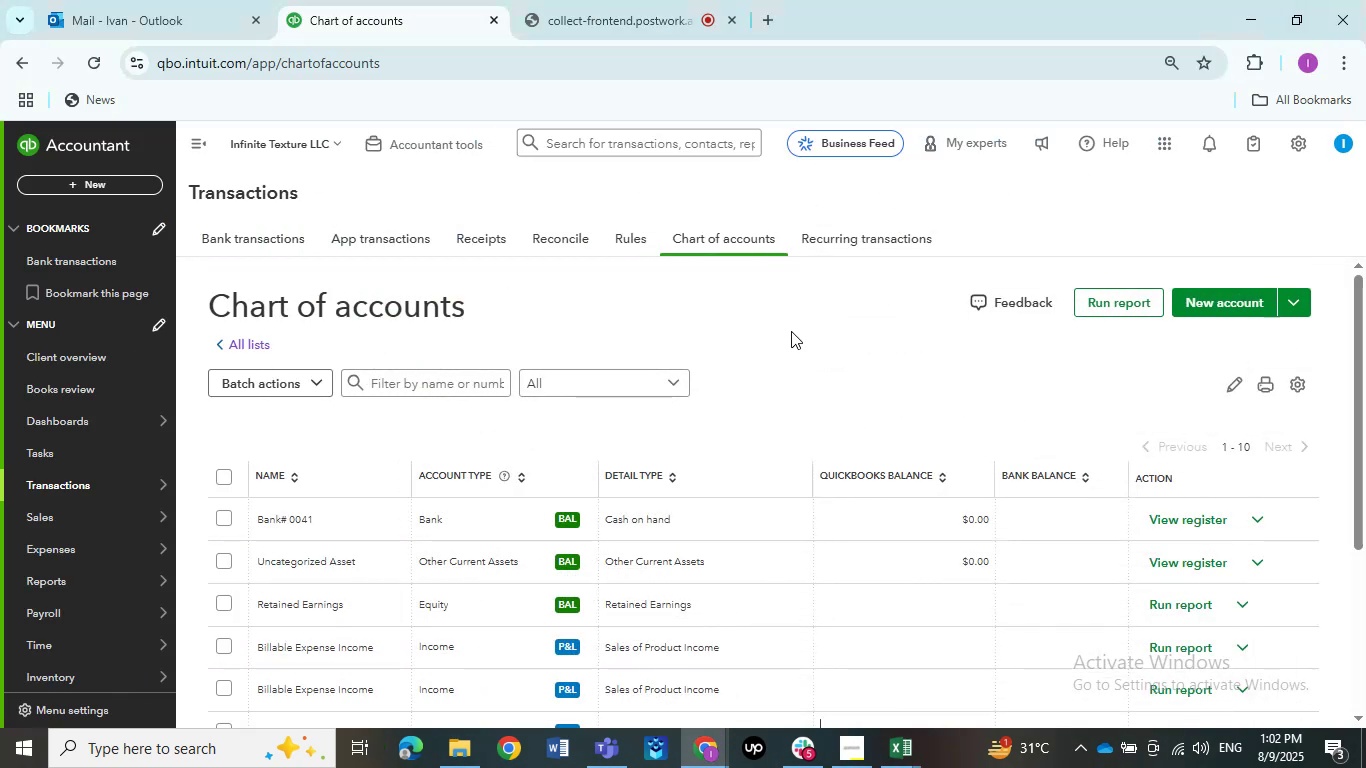 
left_click([268, 247])
 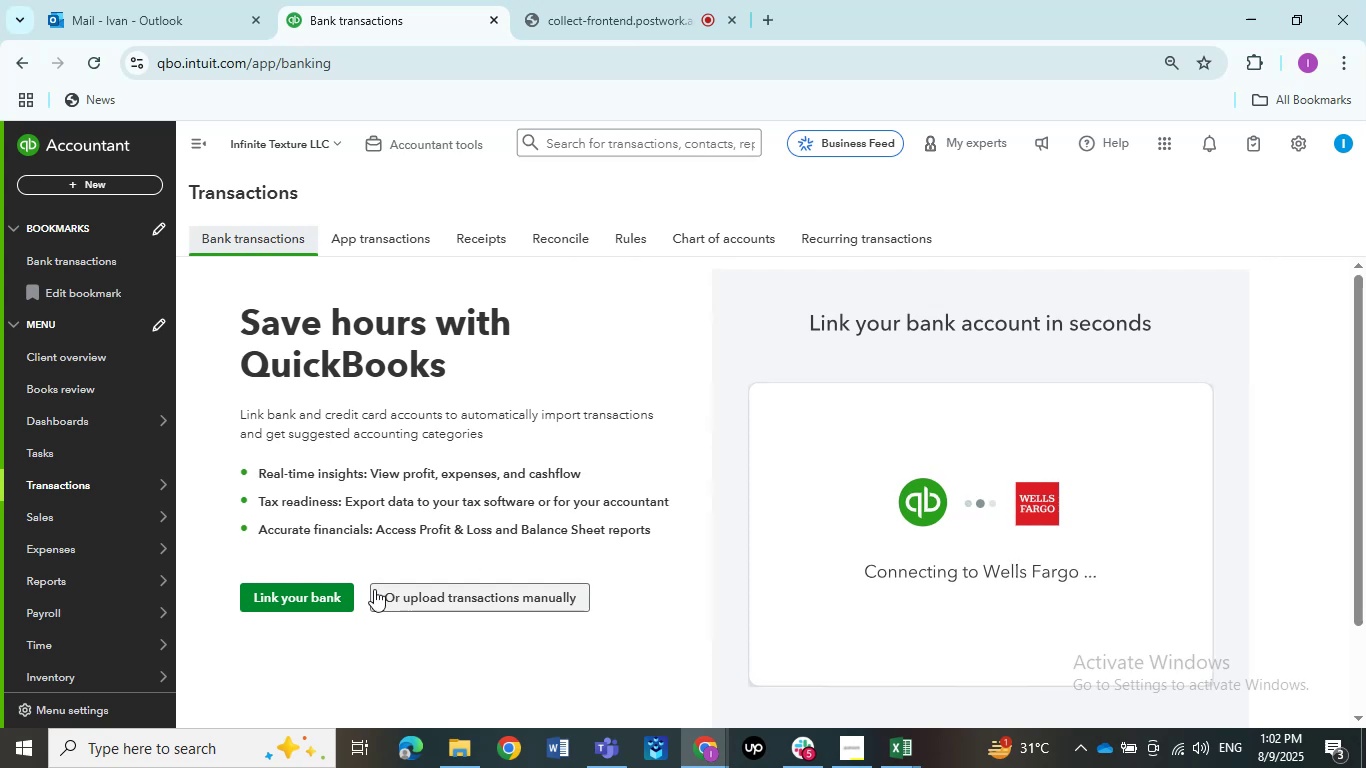 
wait(9.57)
 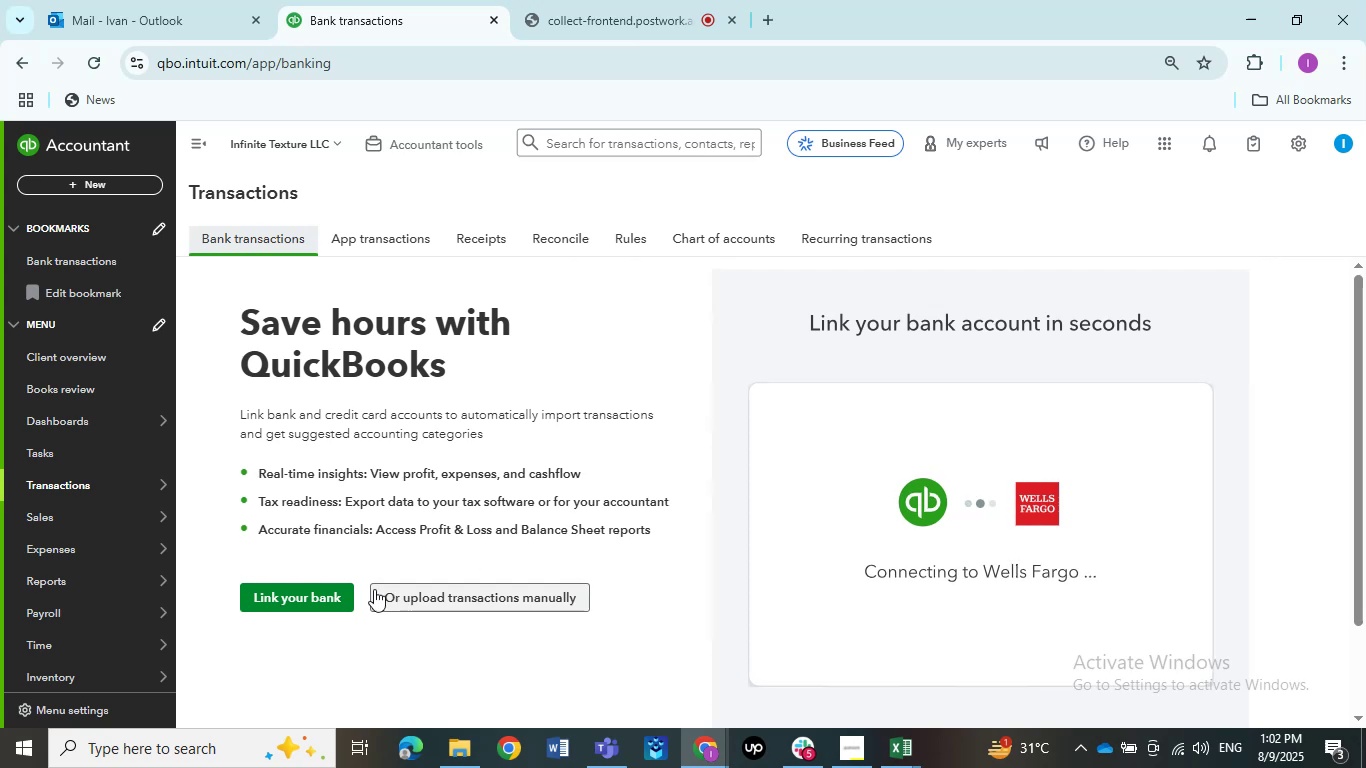 
right_click([206, 684])
 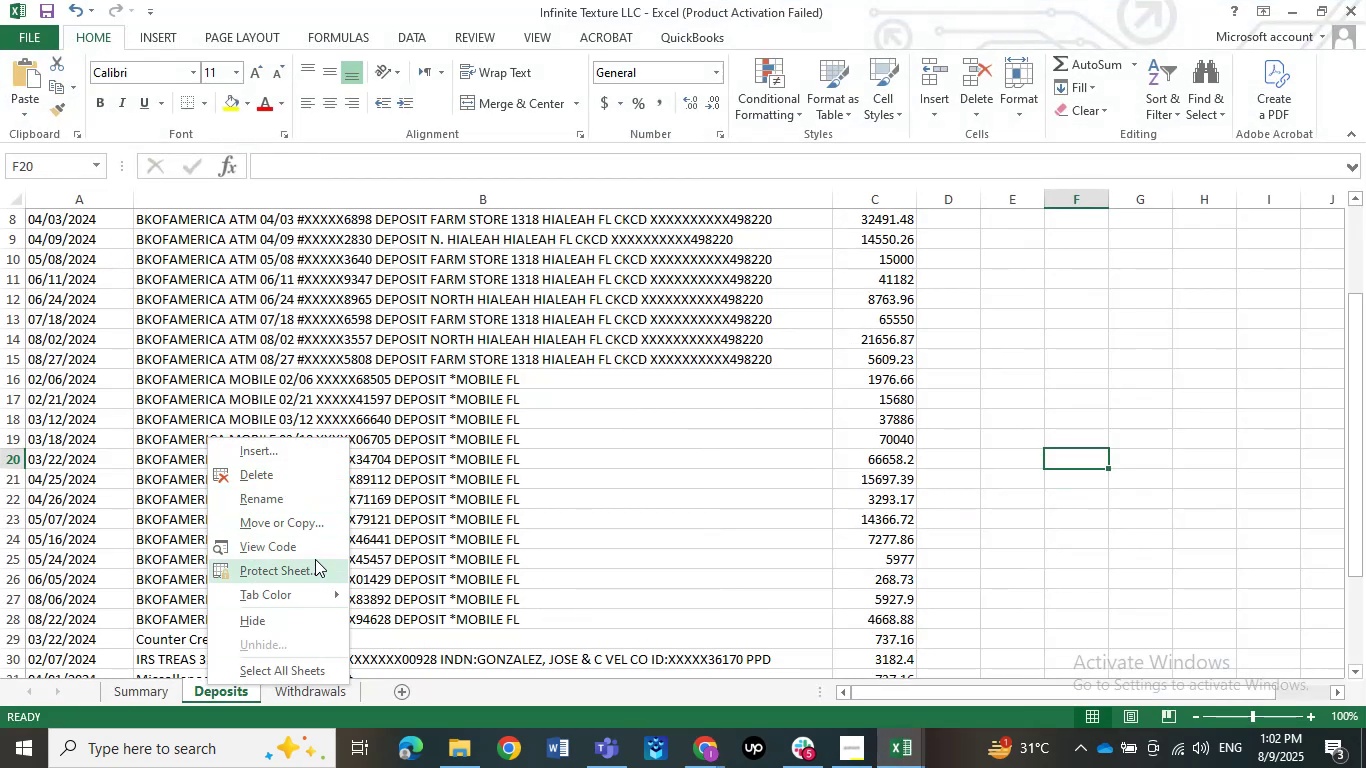 
left_click([307, 529])
 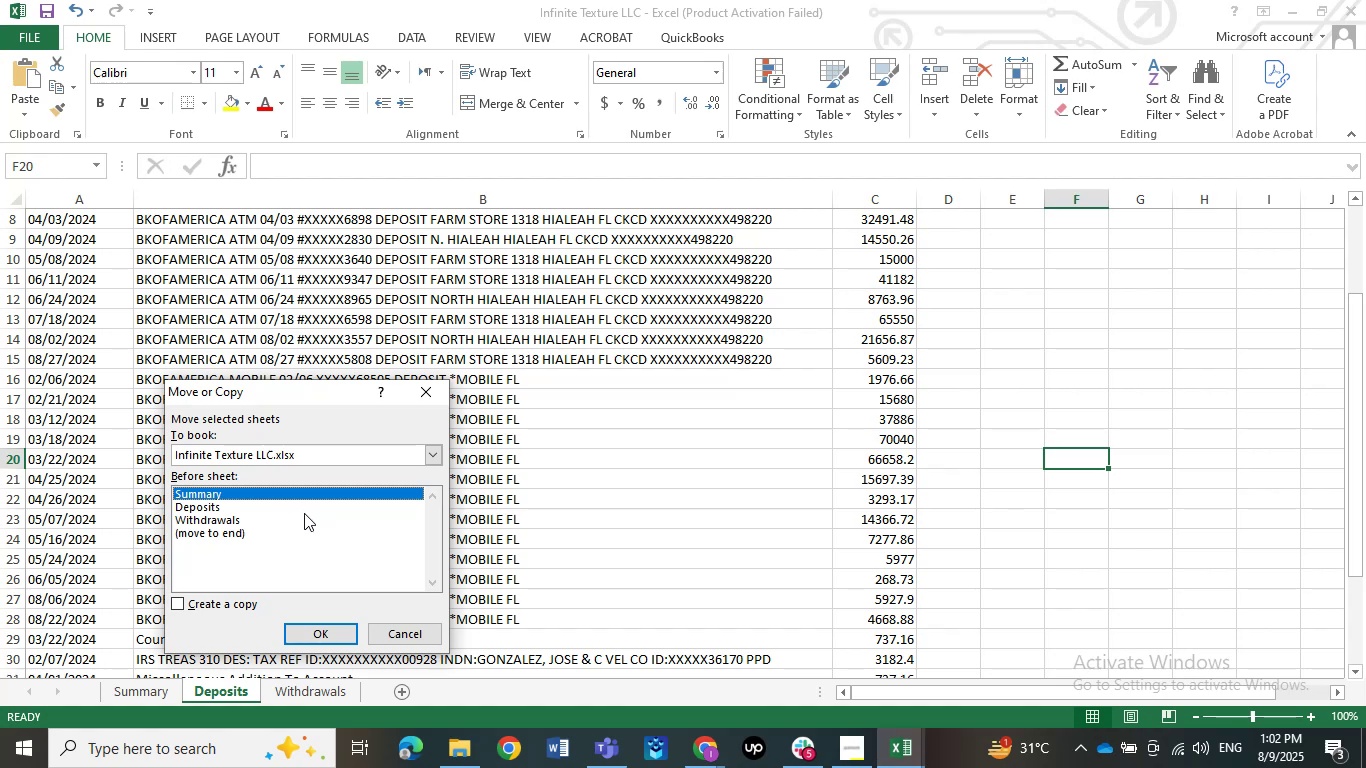 
left_click([283, 530])
 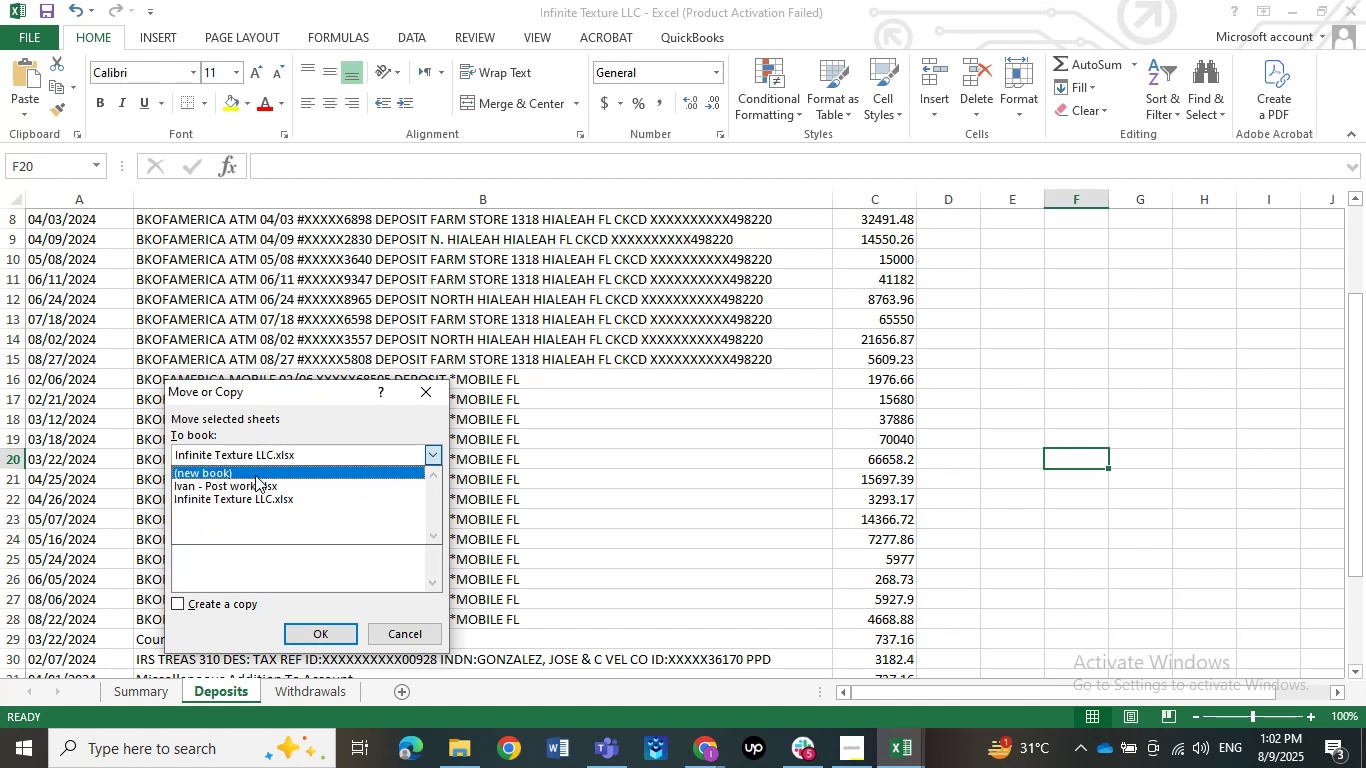 
left_click([254, 473])
 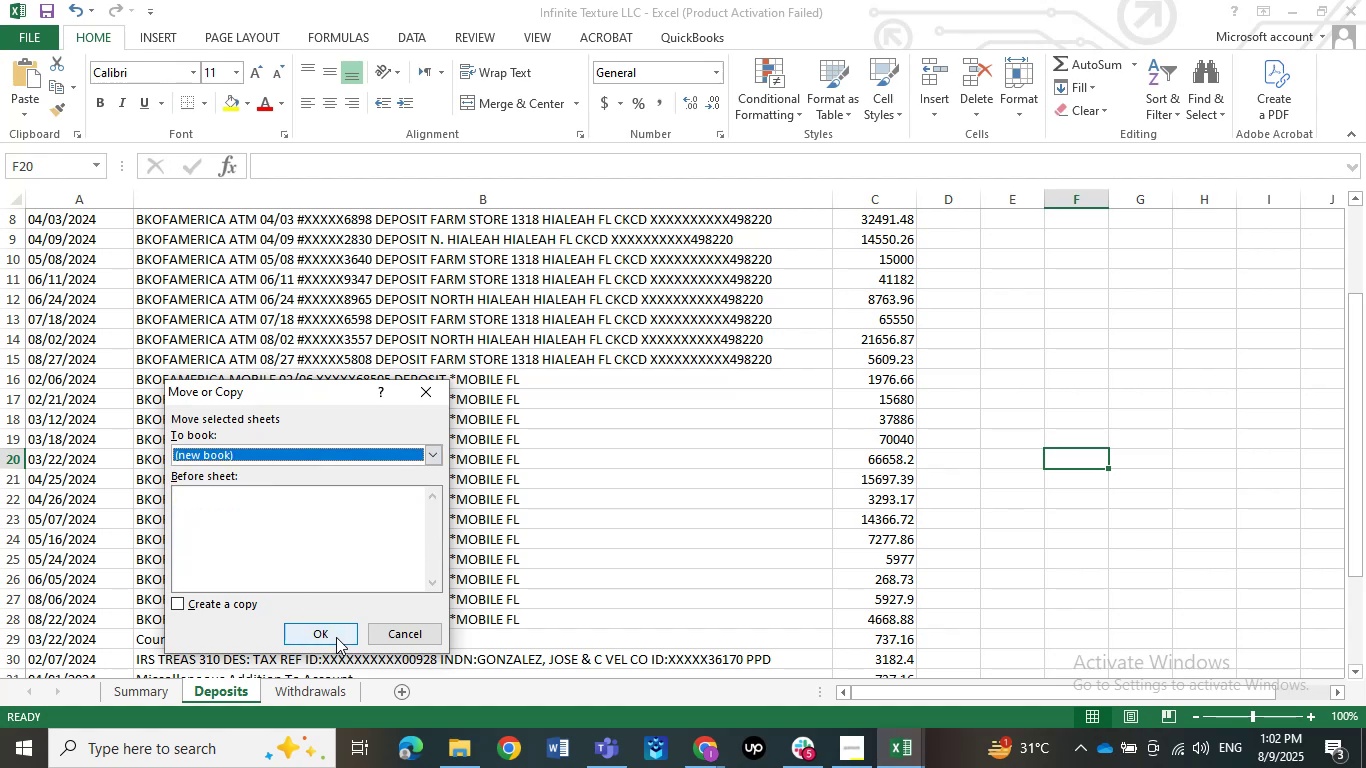 
left_click([333, 631])
 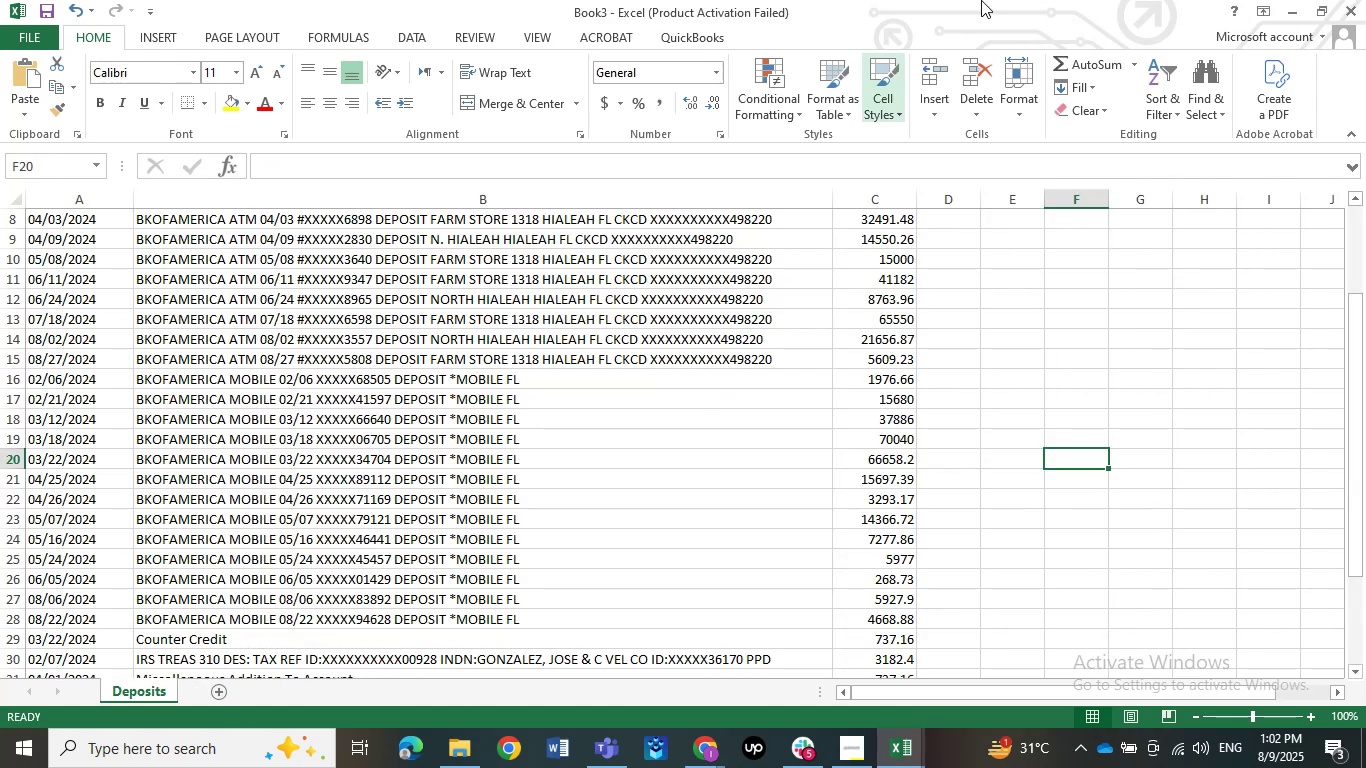 
scroll: coordinate [811, 316], scroll_direction: down, amount: 10.0
 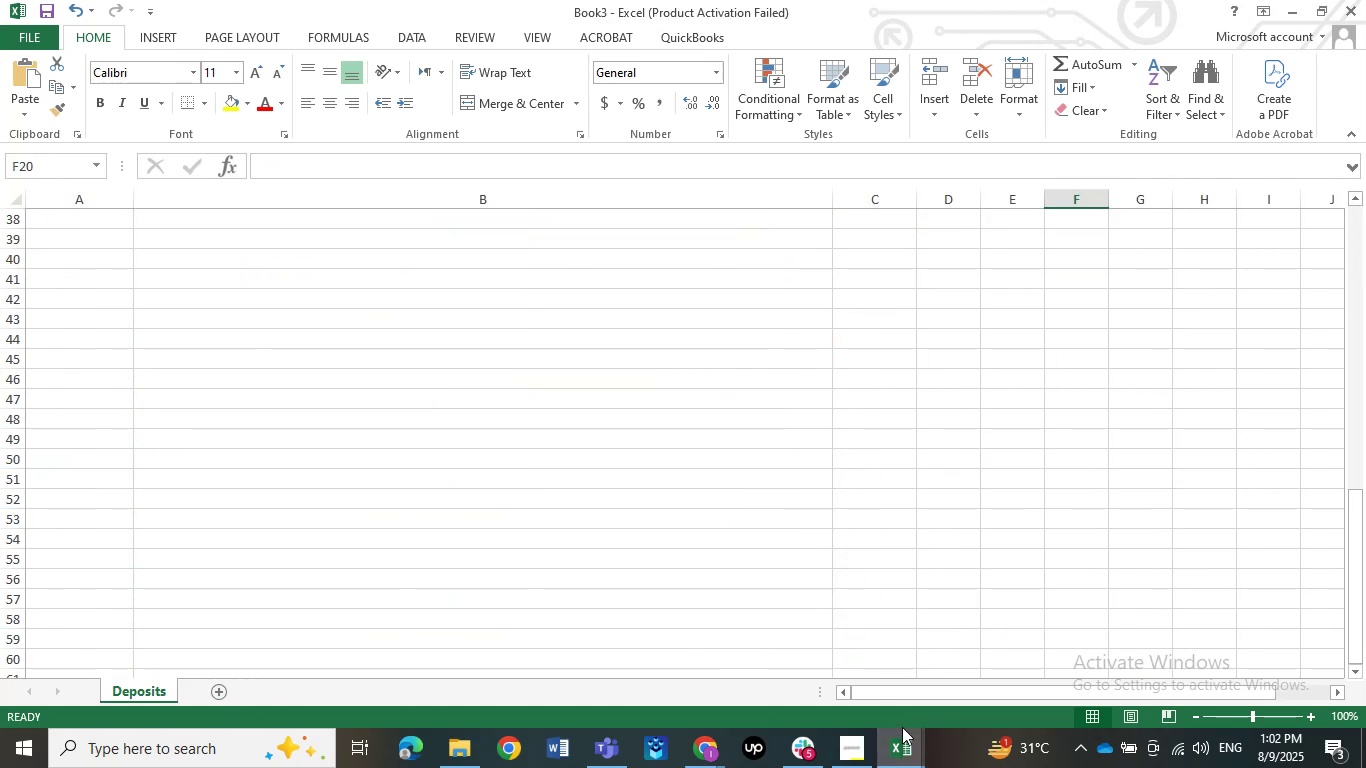 
left_click([902, 728])
 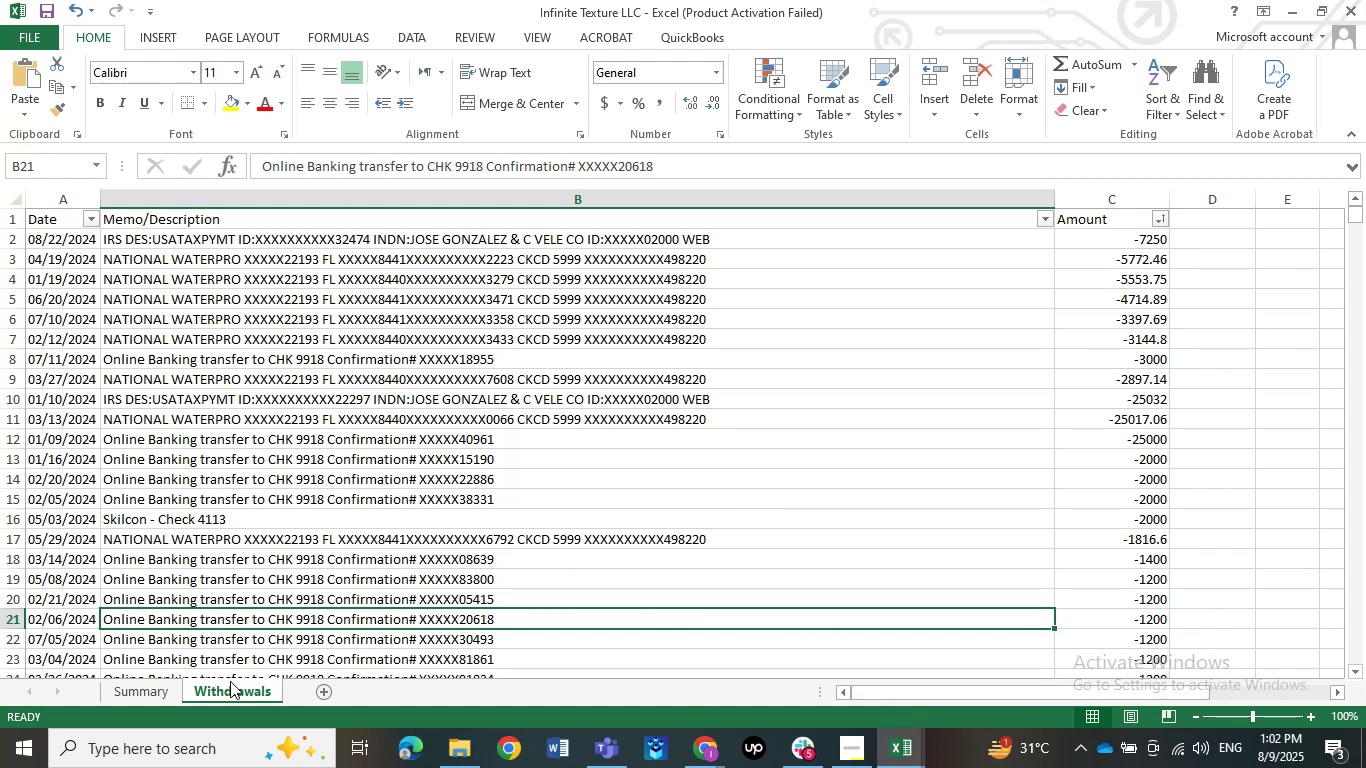 
left_click([912, 746])
 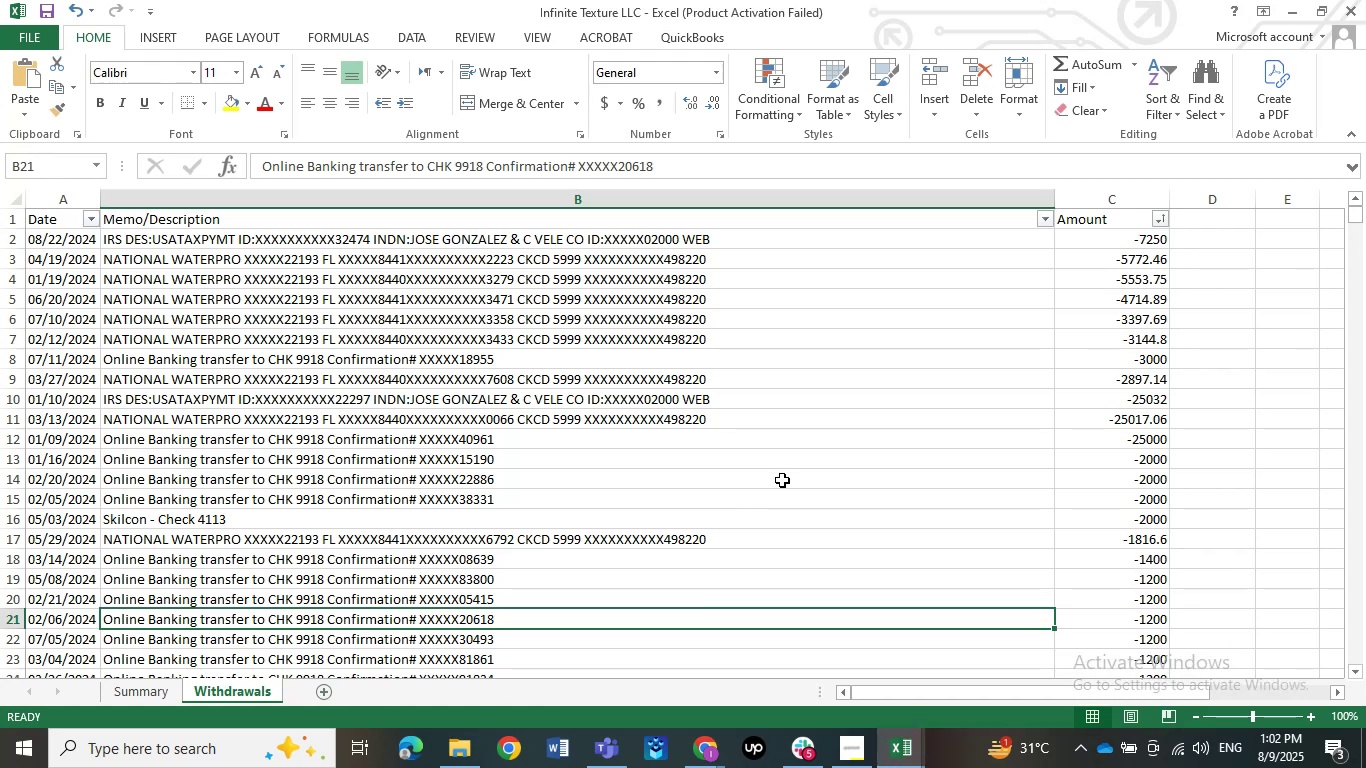 
key(Space)
 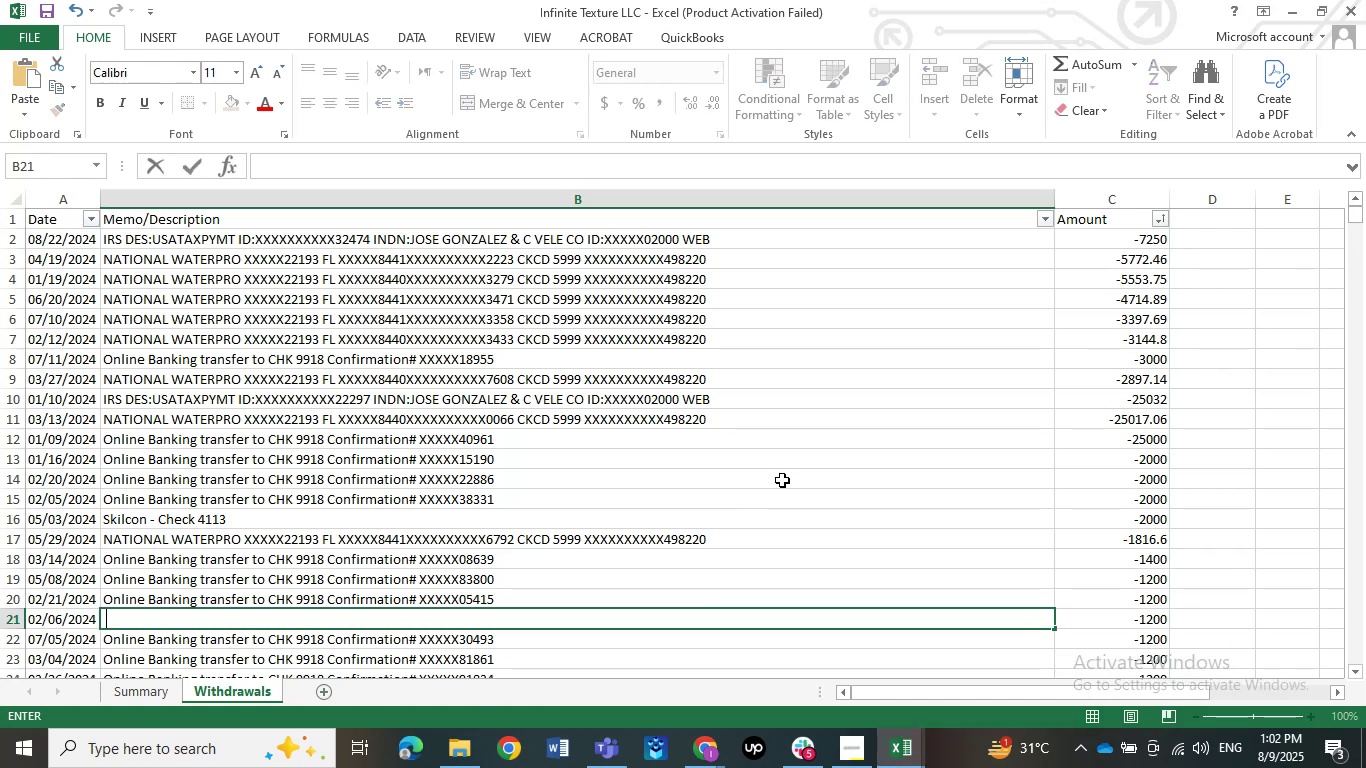 
key(Control+Z)
 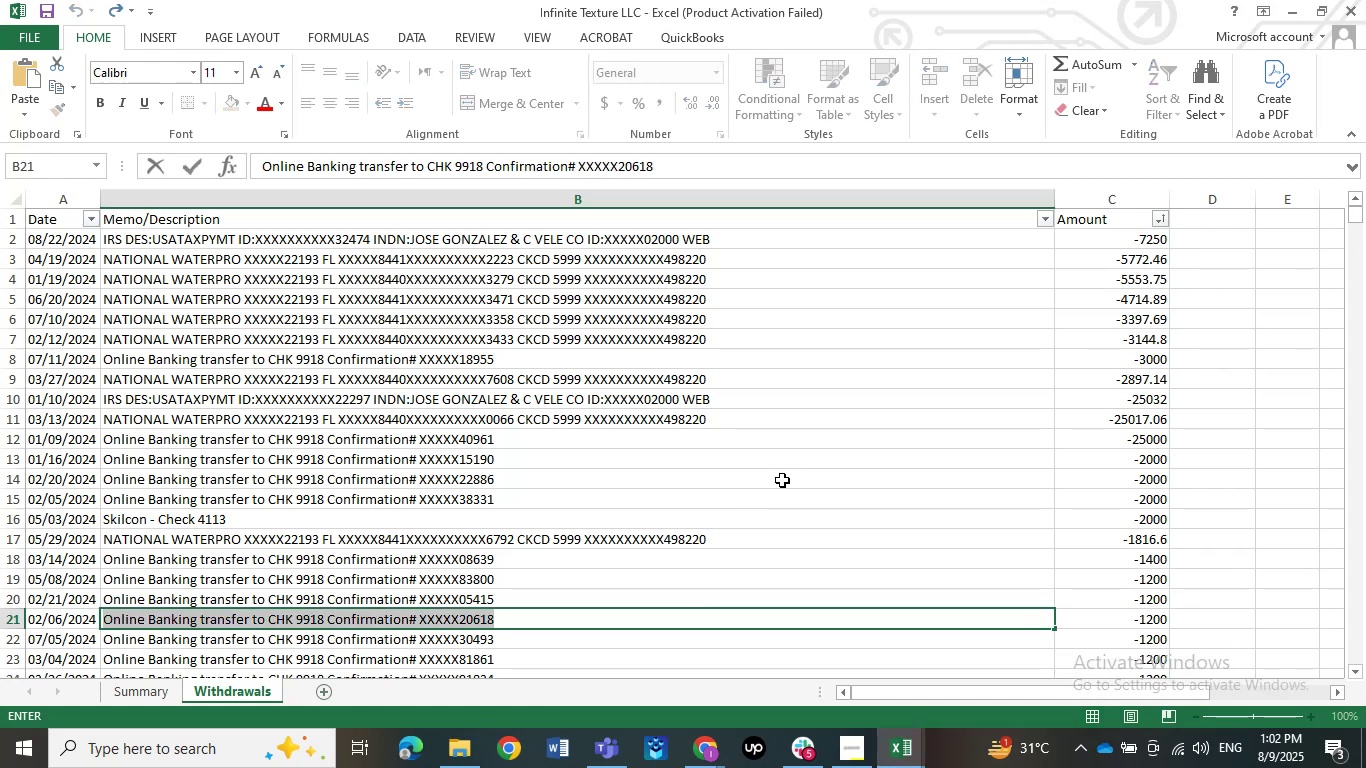 
key(Control+Z)
 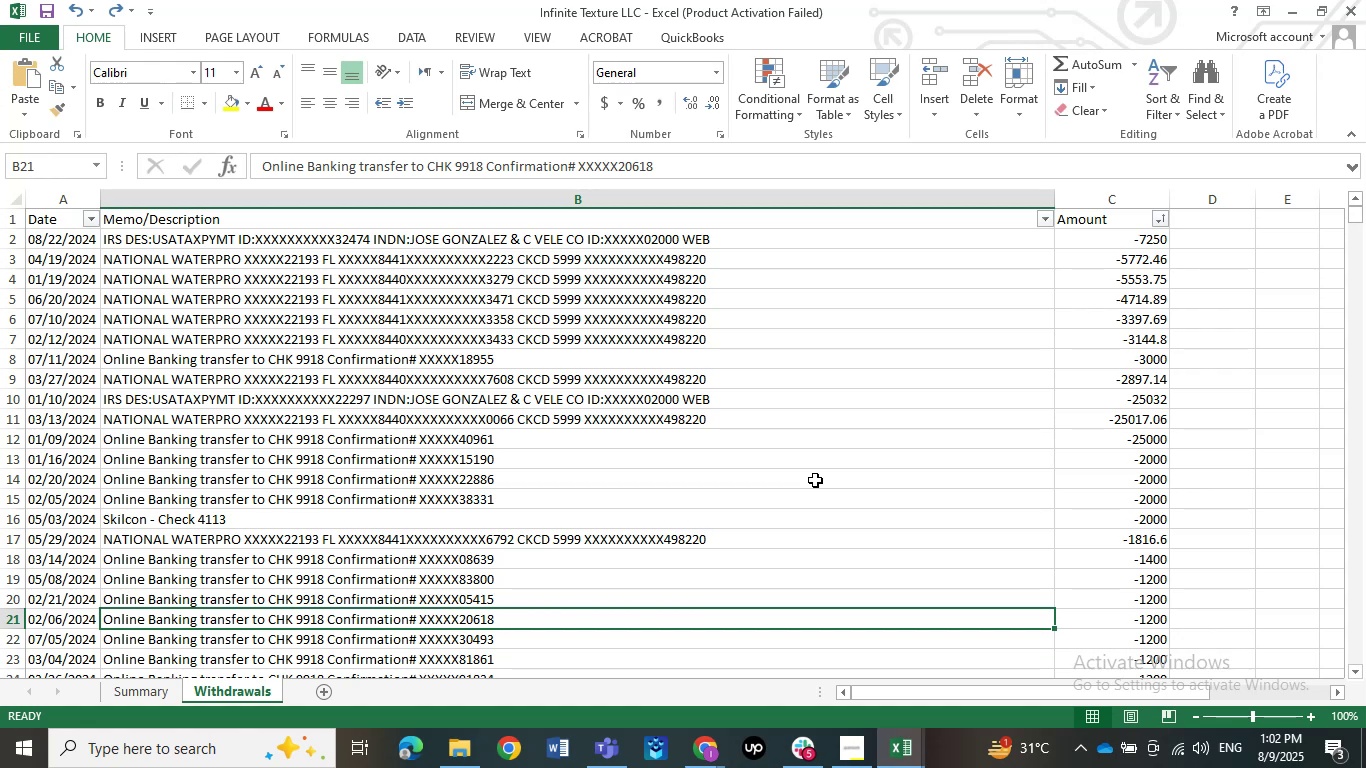 
wait(11.13)
 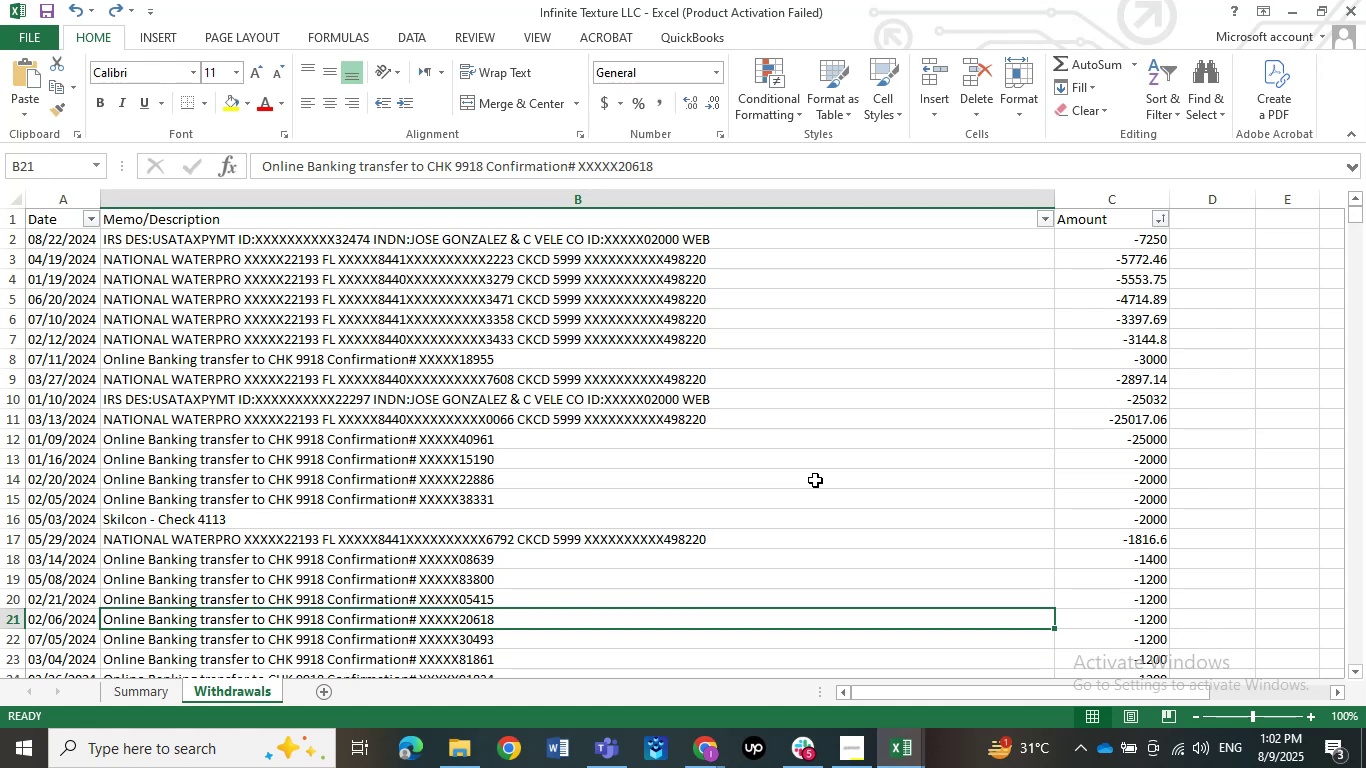 
scroll: coordinate [18, 390], scroll_direction: up, amount: 3.0
 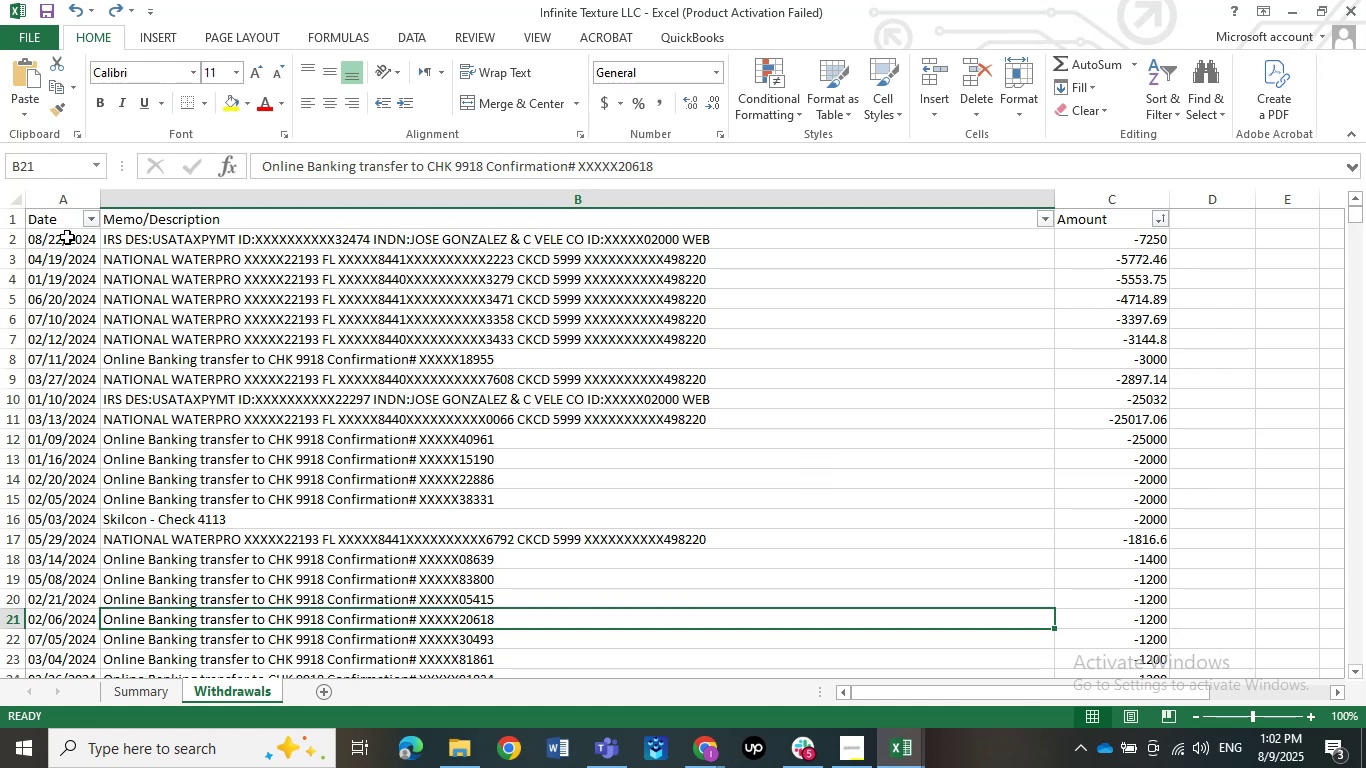 
left_click_drag(start_coordinate=[62, 238], to_coordinate=[1149, 729])
 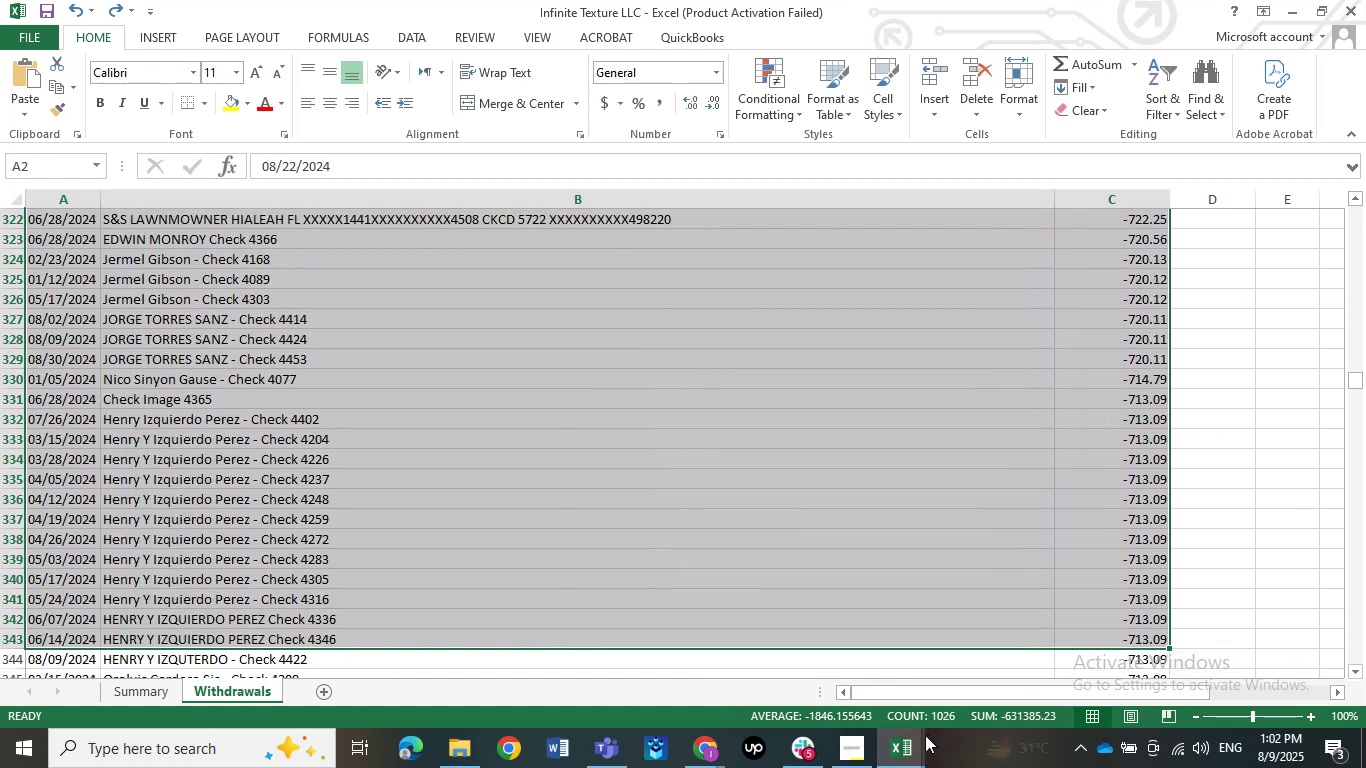 
left_click([913, 733])
 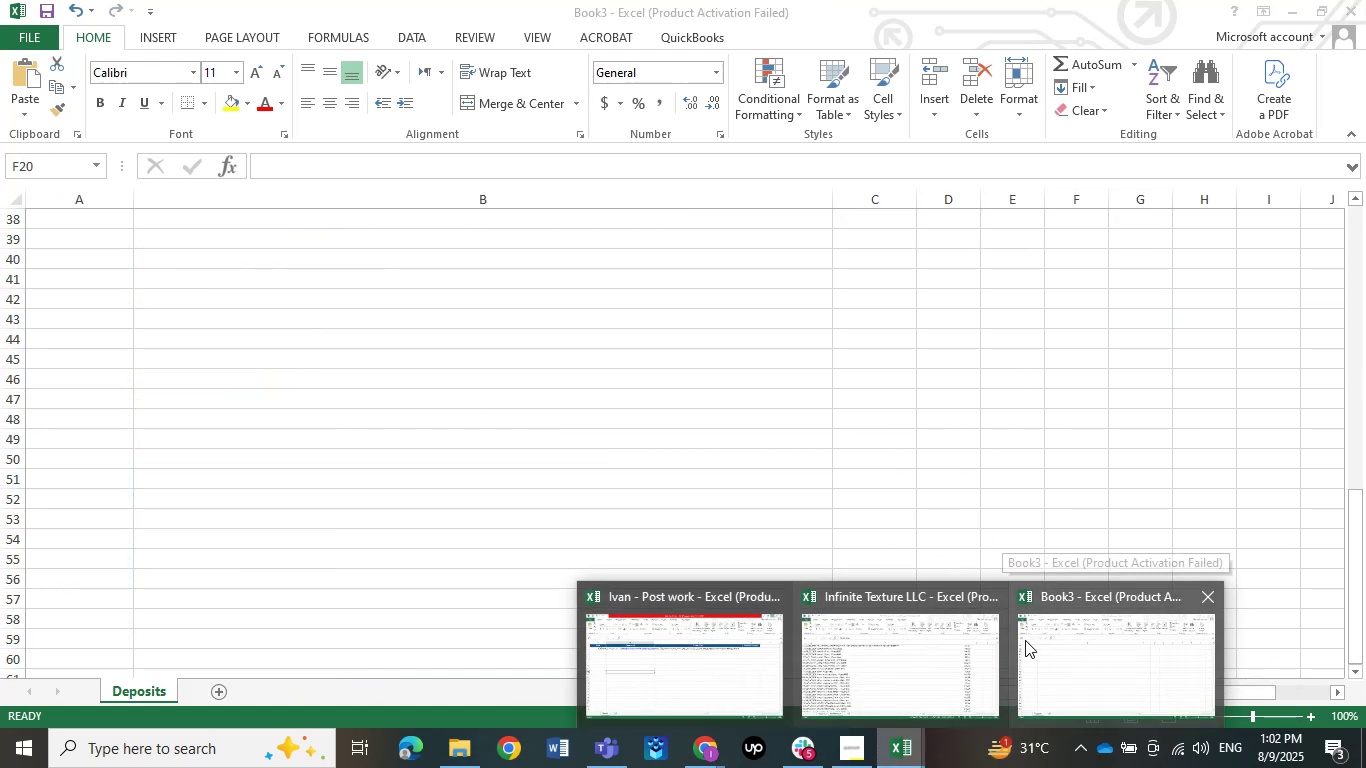 
left_click([1134, 644])
 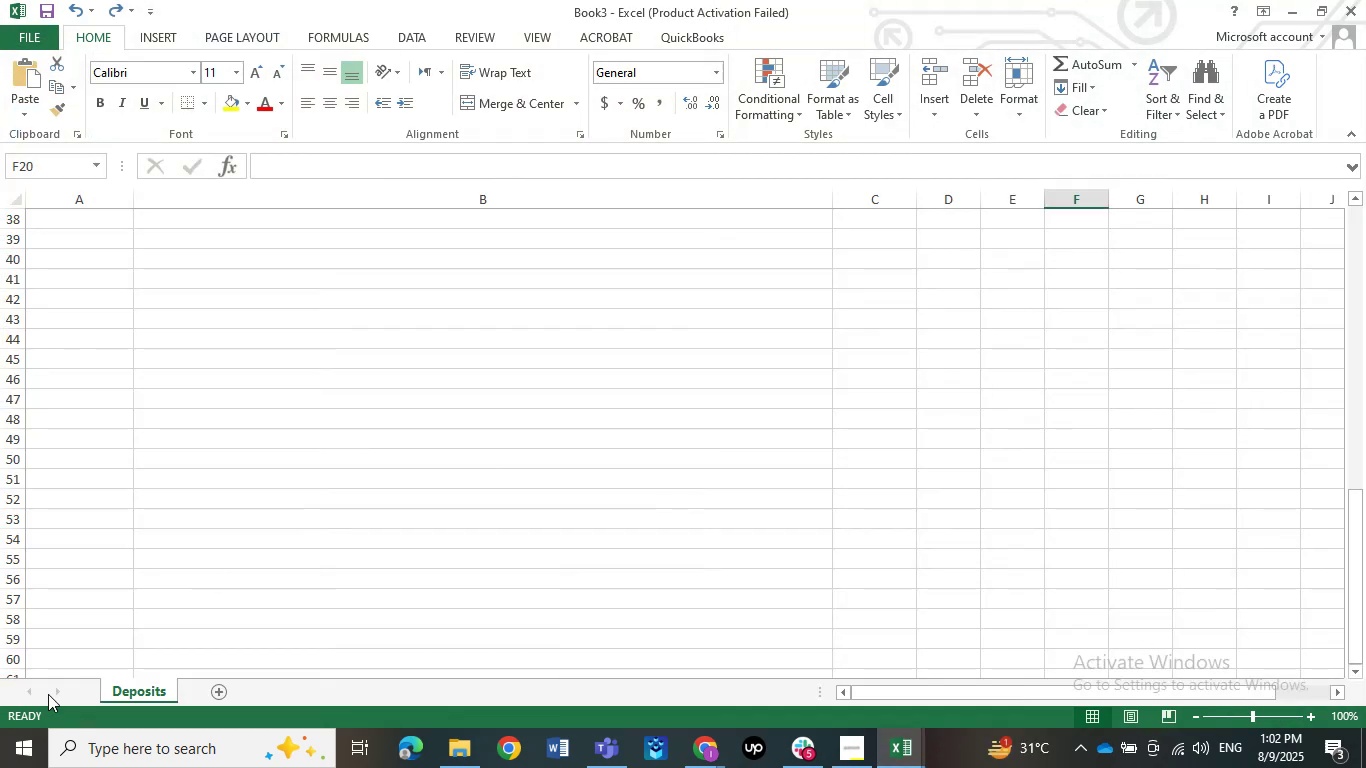 
scroll: coordinate [139, 592], scroll_direction: up, amount: 2.0
 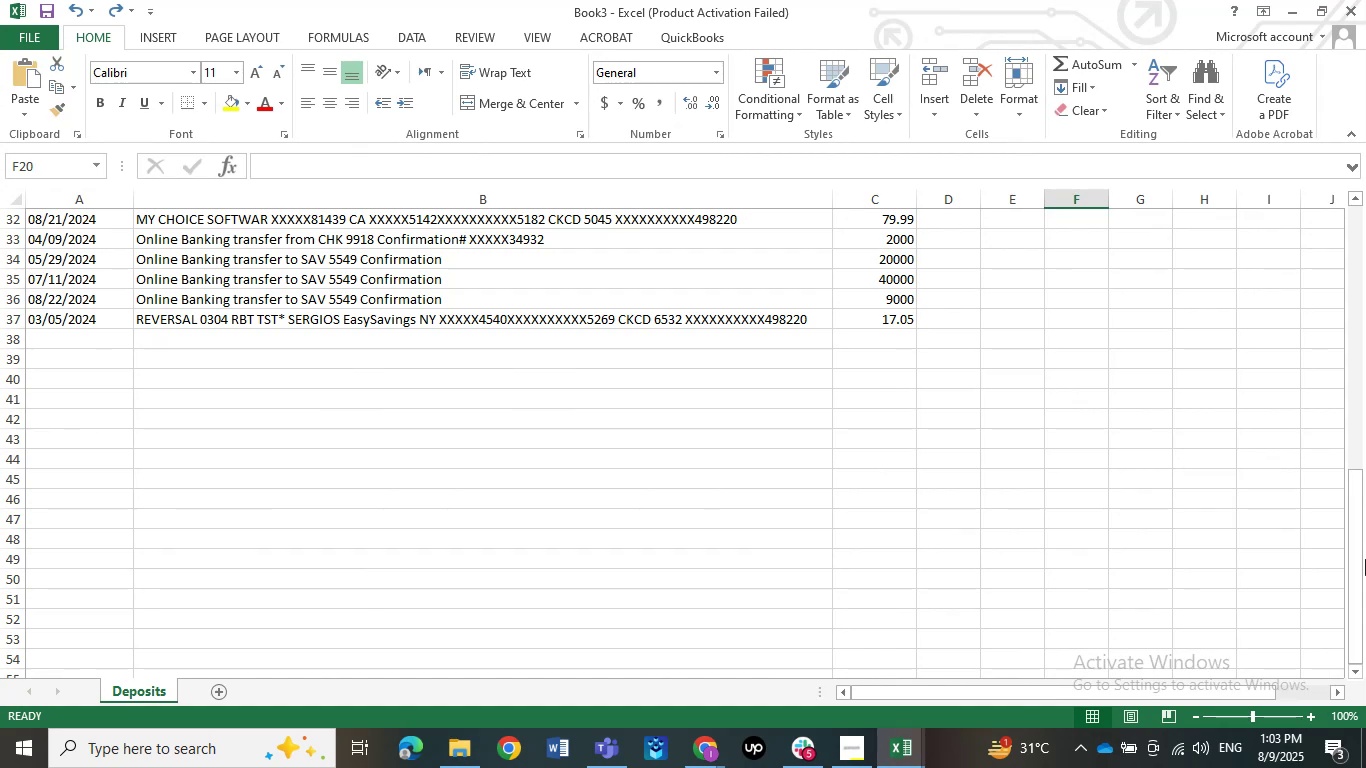 
left_click_drag(start_coordinate=[1360, 568], to_coordinate=[1360, 230])
 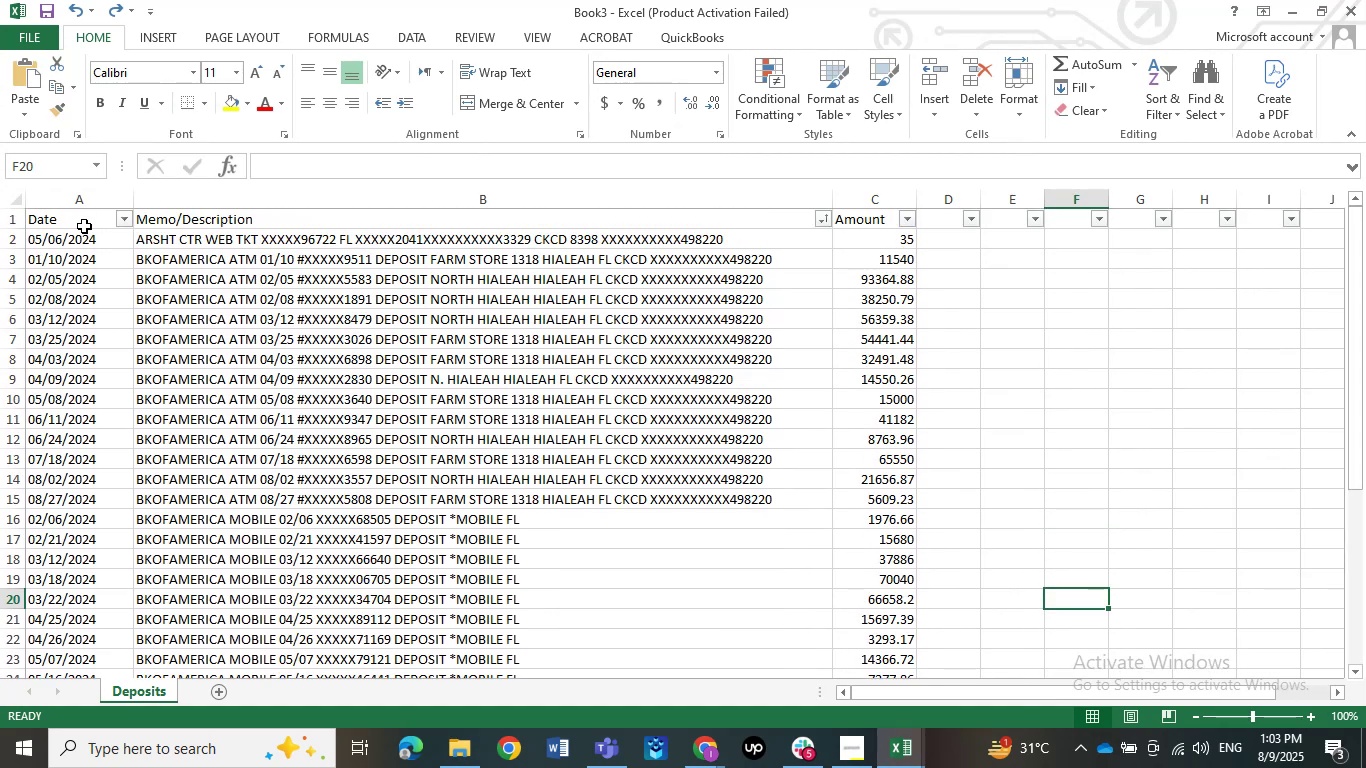 
left_click([81, 228])
 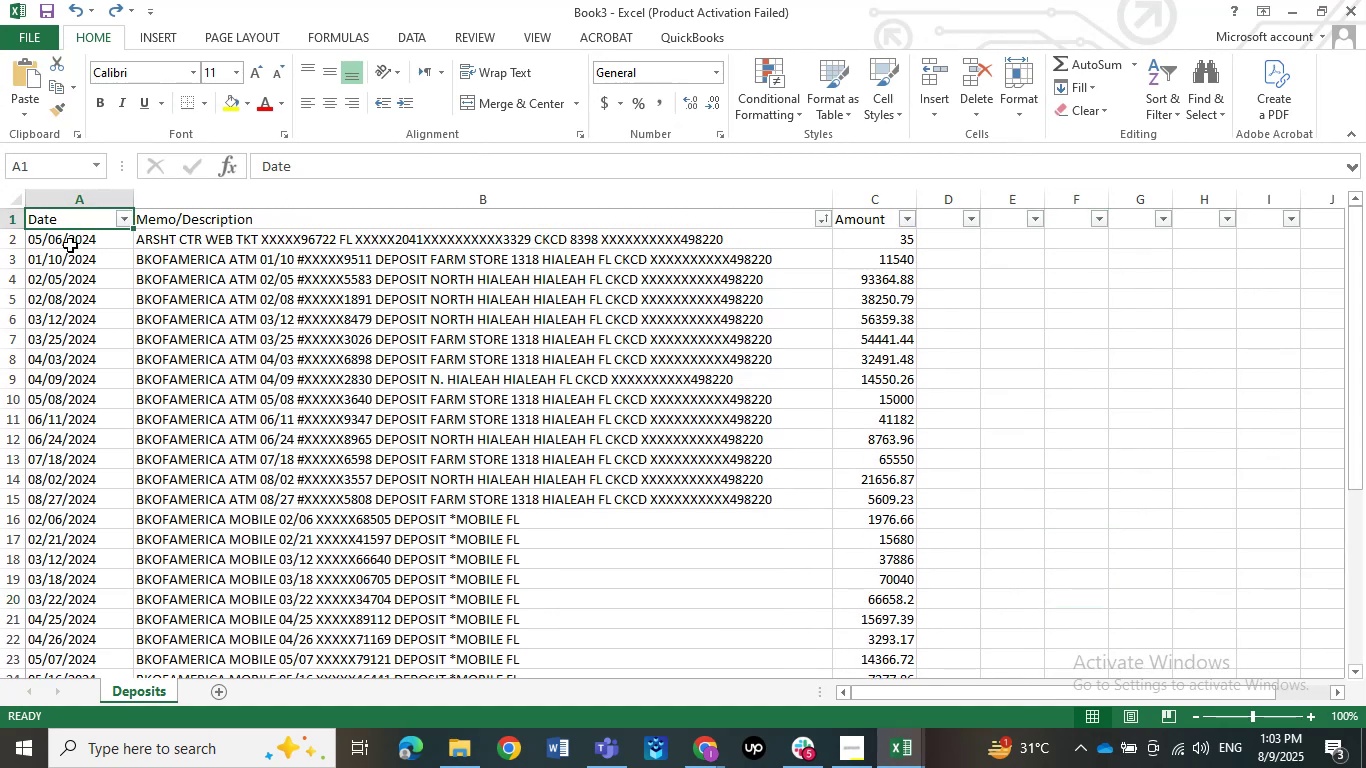 
left_click_drag(start_coordinate=[65, 241], to_coordinate=[883, 630])
 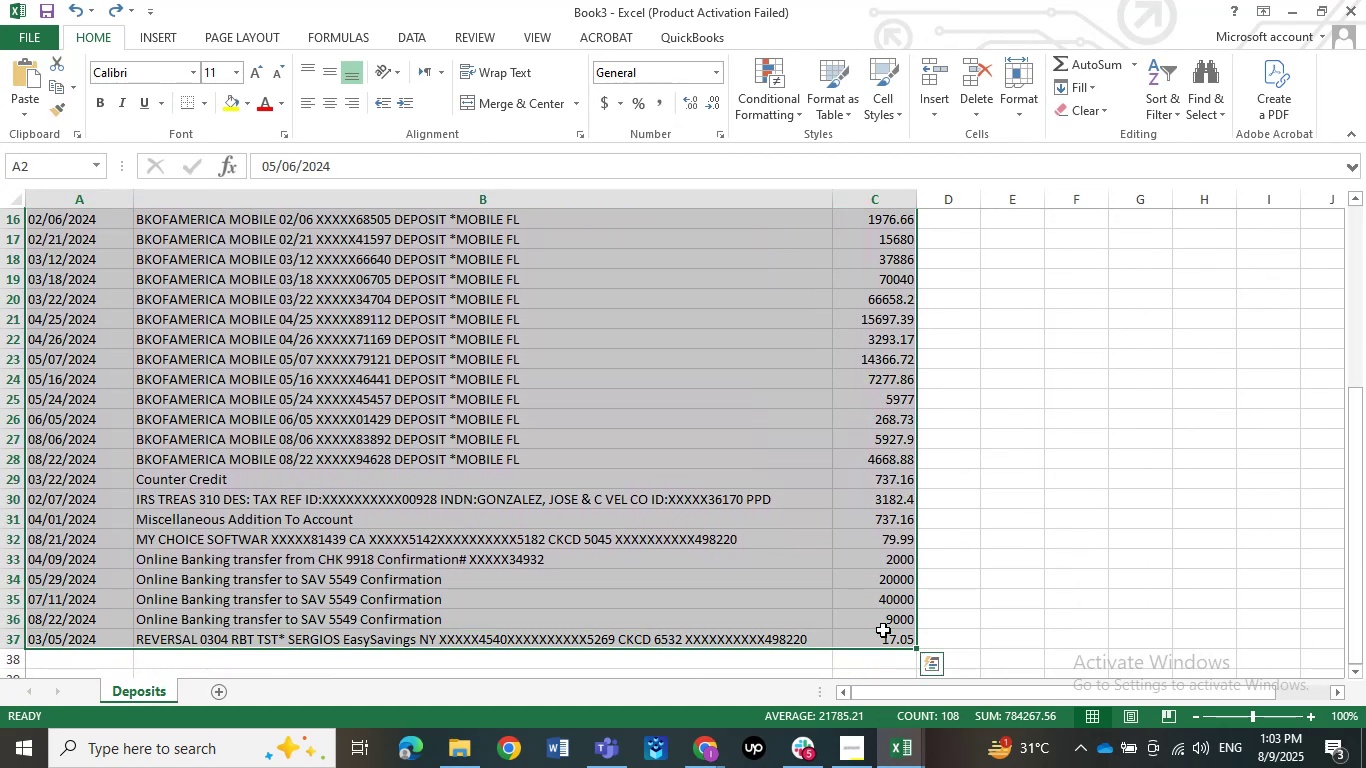 
key(Control+C)
 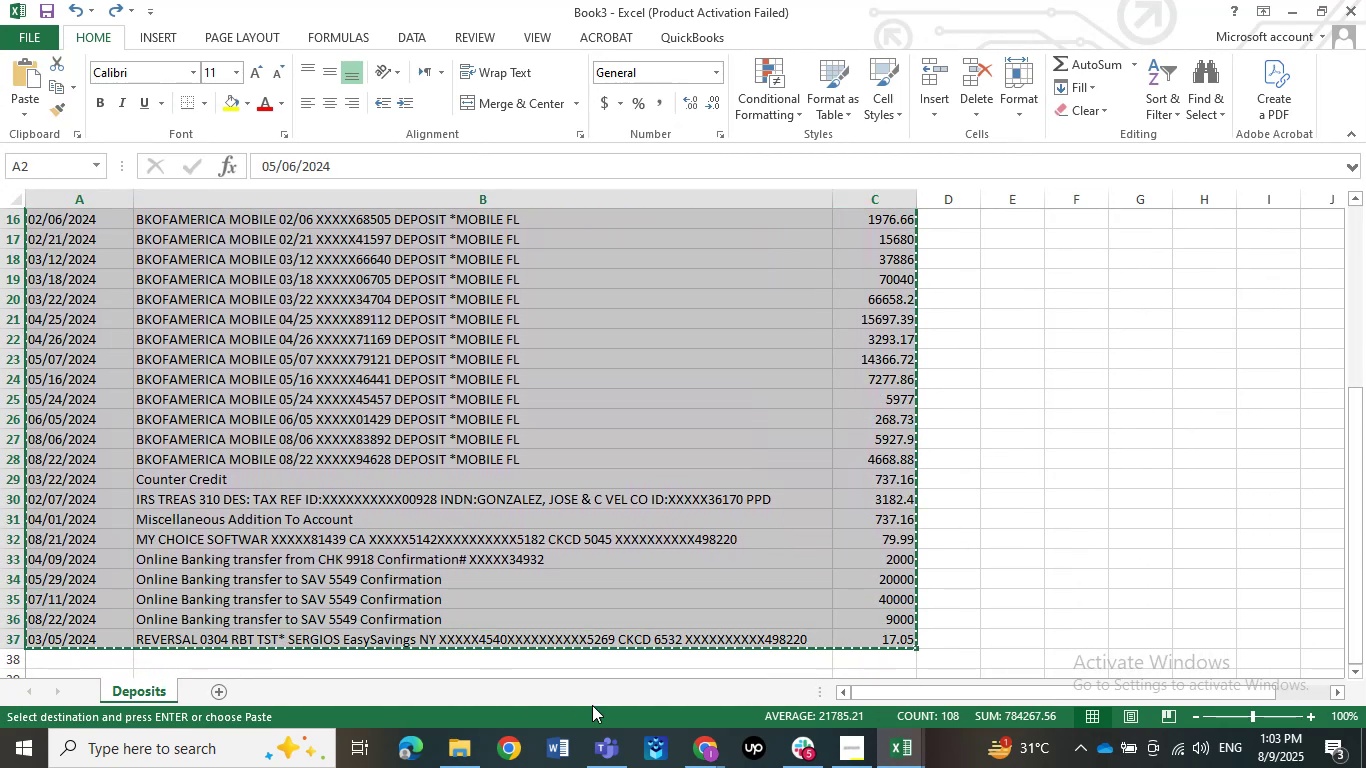 
key(Escape)
 